 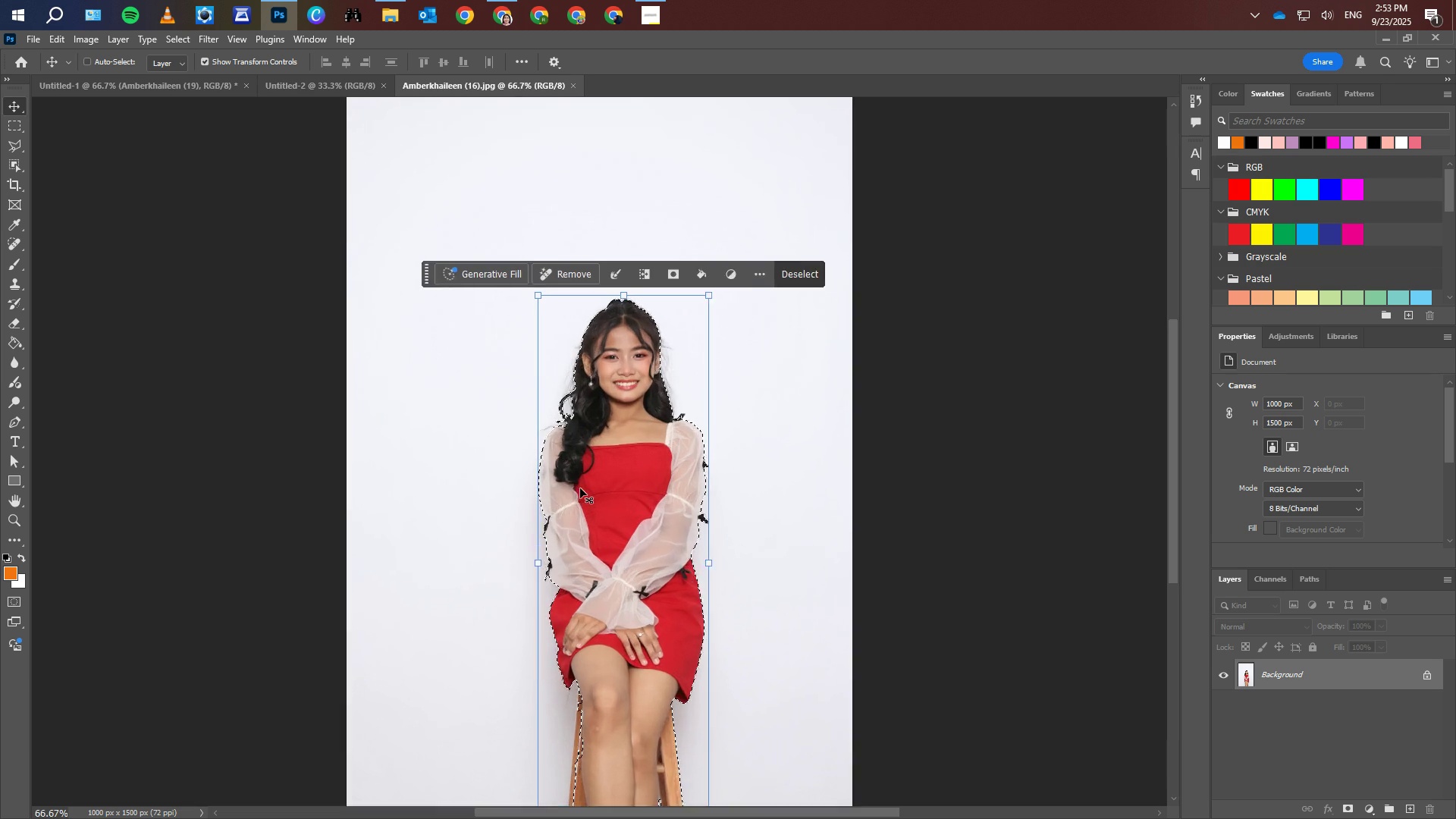 
key(Control+Equal)
 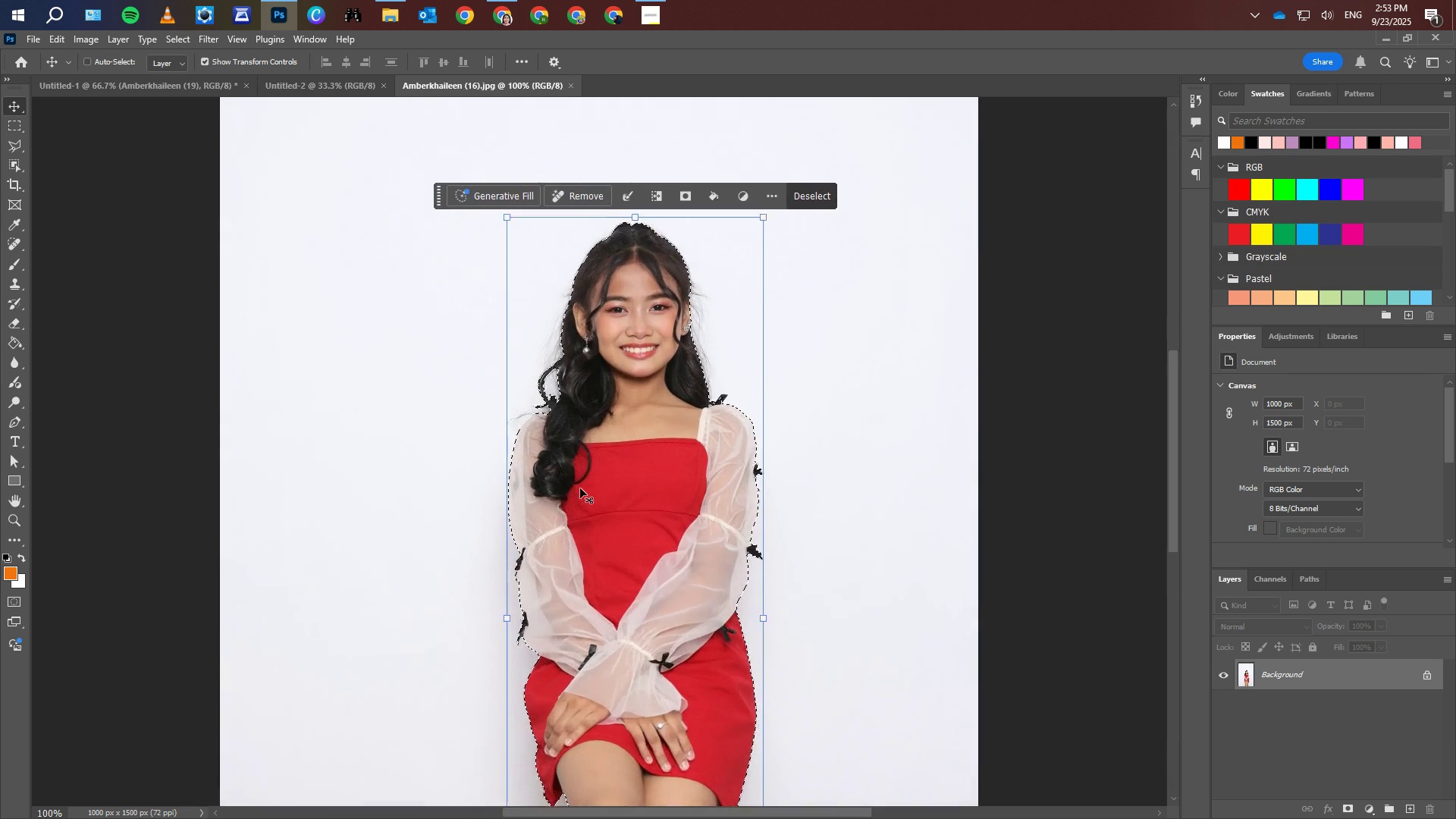 
key(Control+Equal)
 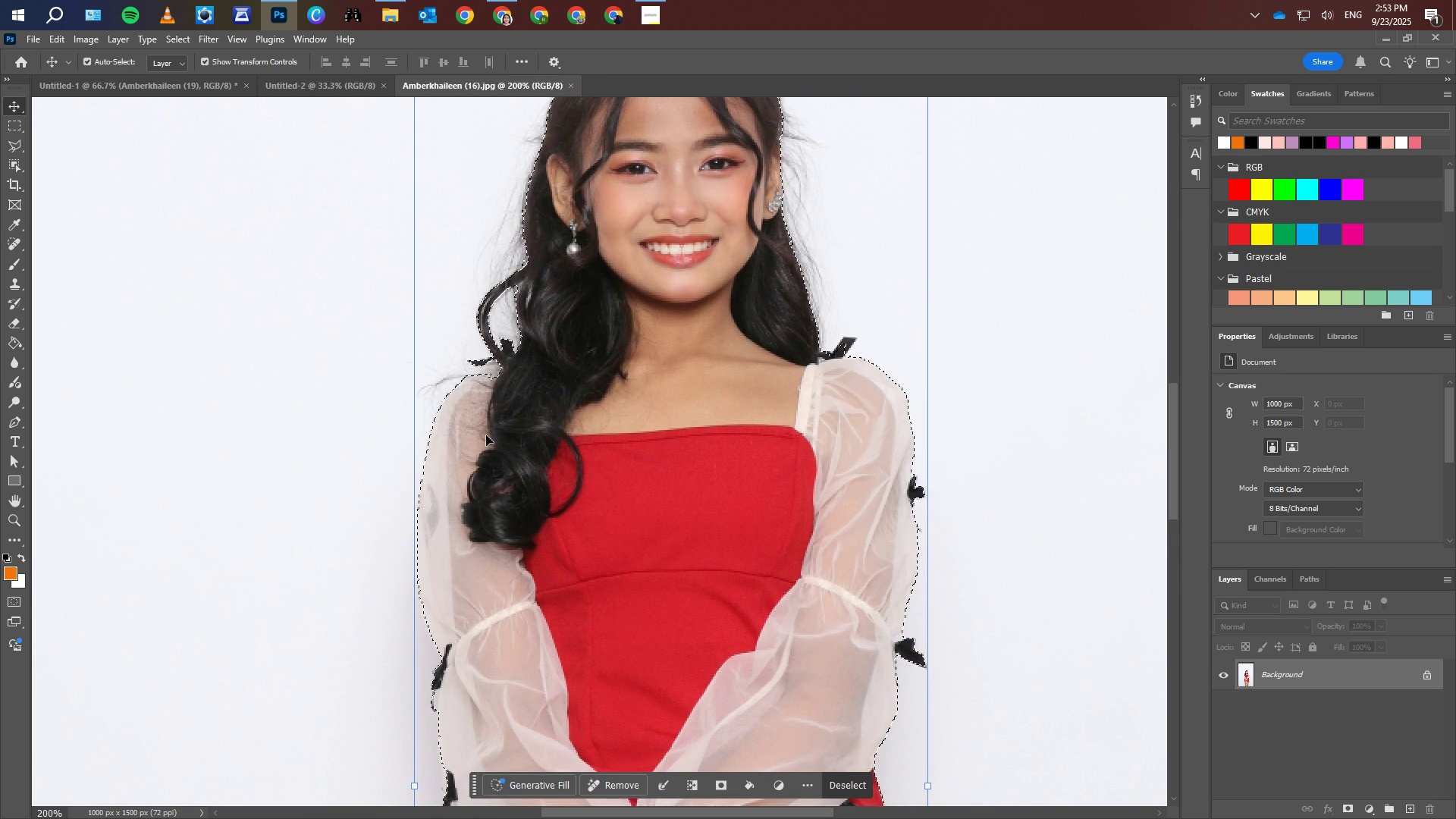 
scroll: coordinate [538, 481], scroll_direction: up, amount: 5.0
 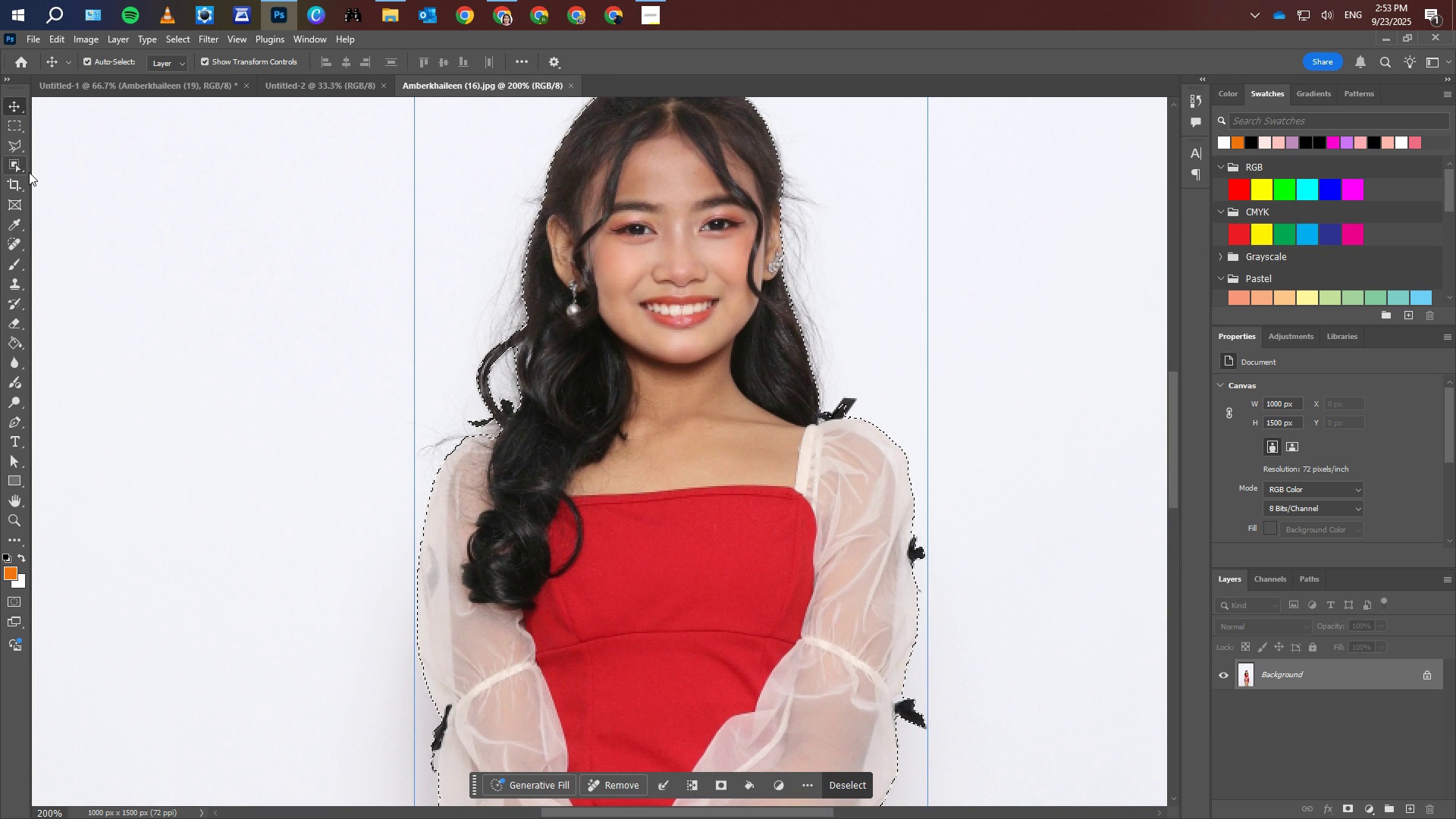 
right_click([15, 164])
 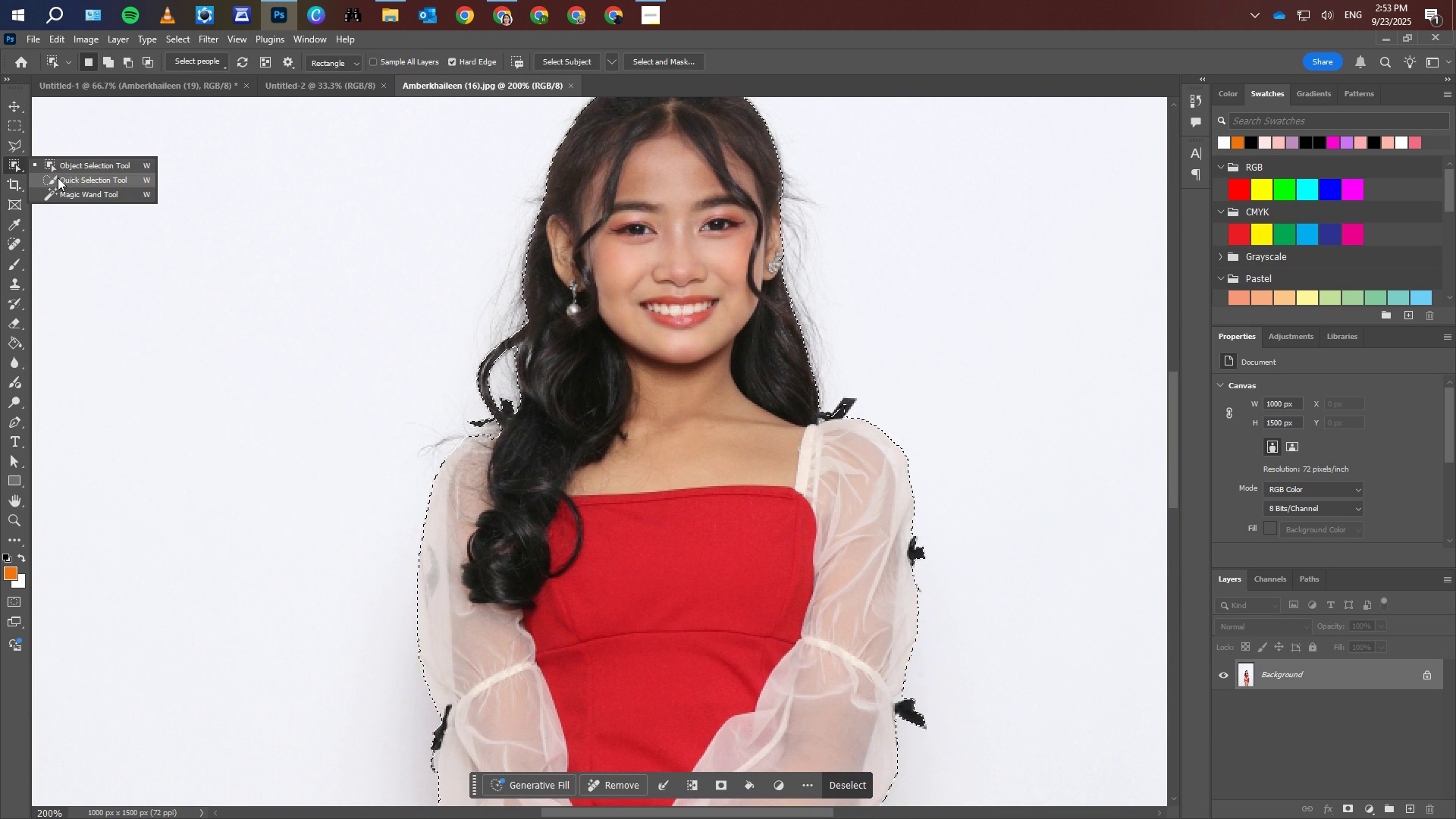 
left_click([58, 177])
 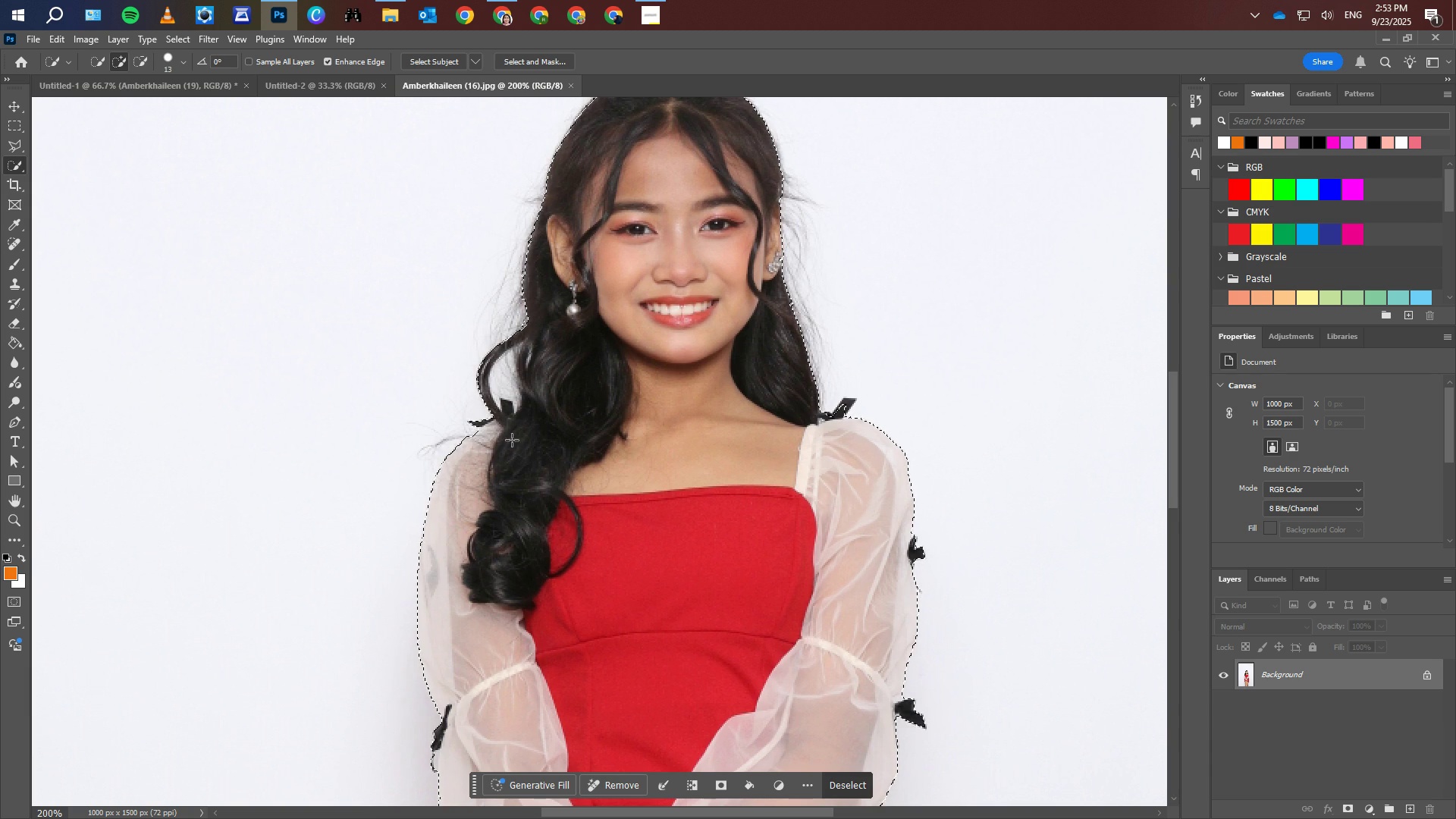 
wait(5.22)
 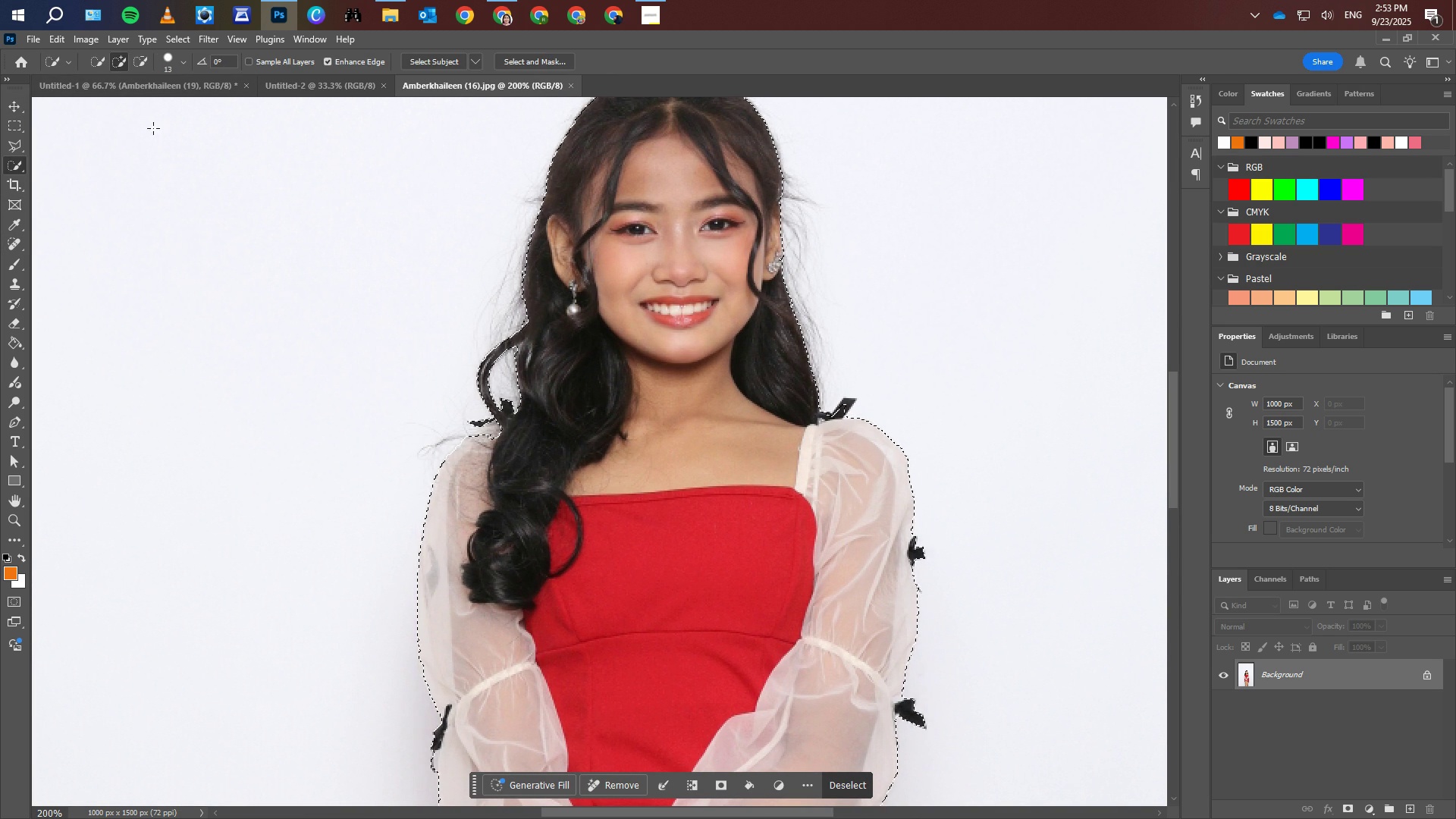 
scroll: coordinate [543, 405], scroll_direction: up, amount: 8.0
 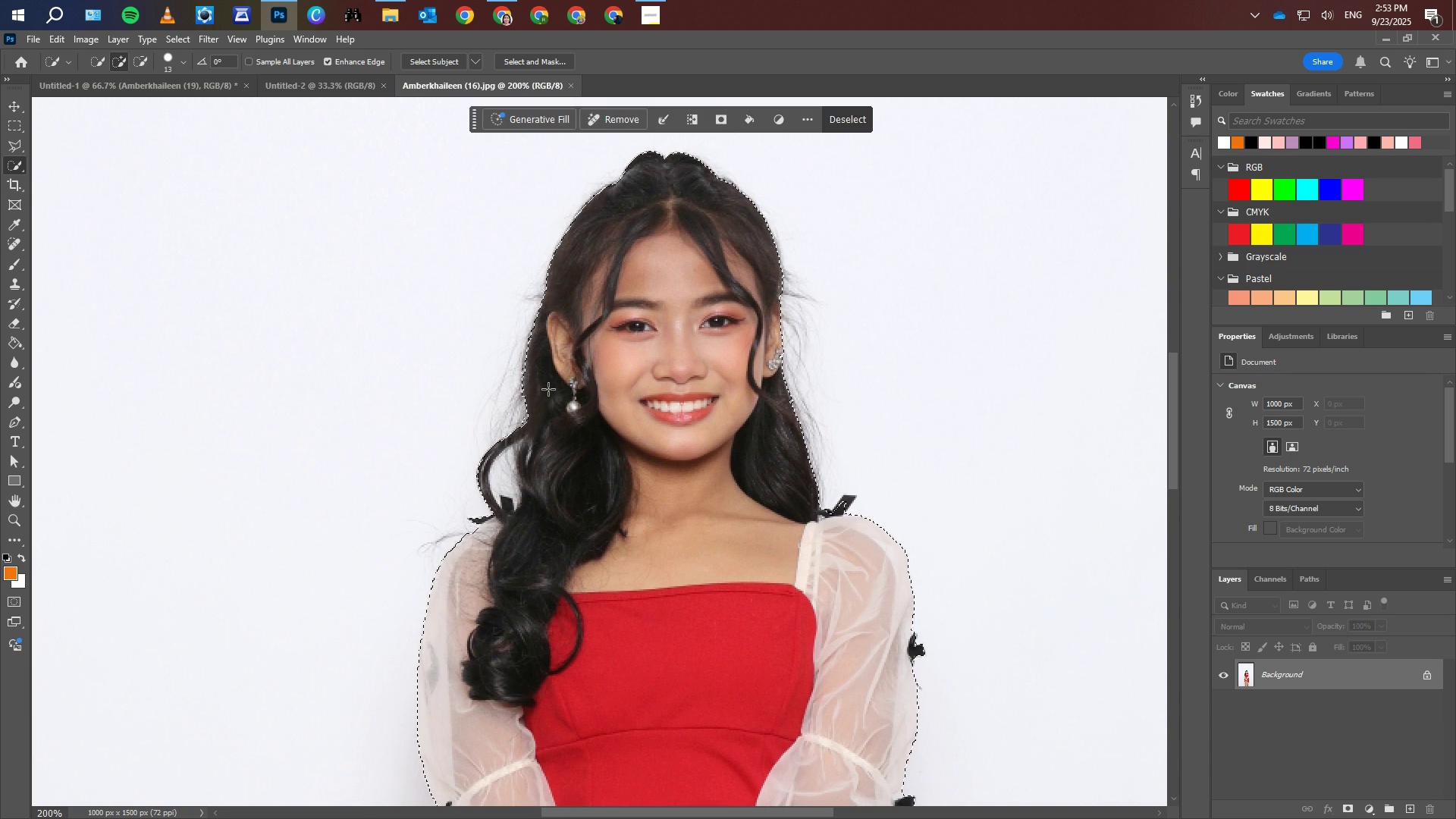 
scroll: coordinate [618, 421], scroll_direction: down, amount: 1.0
 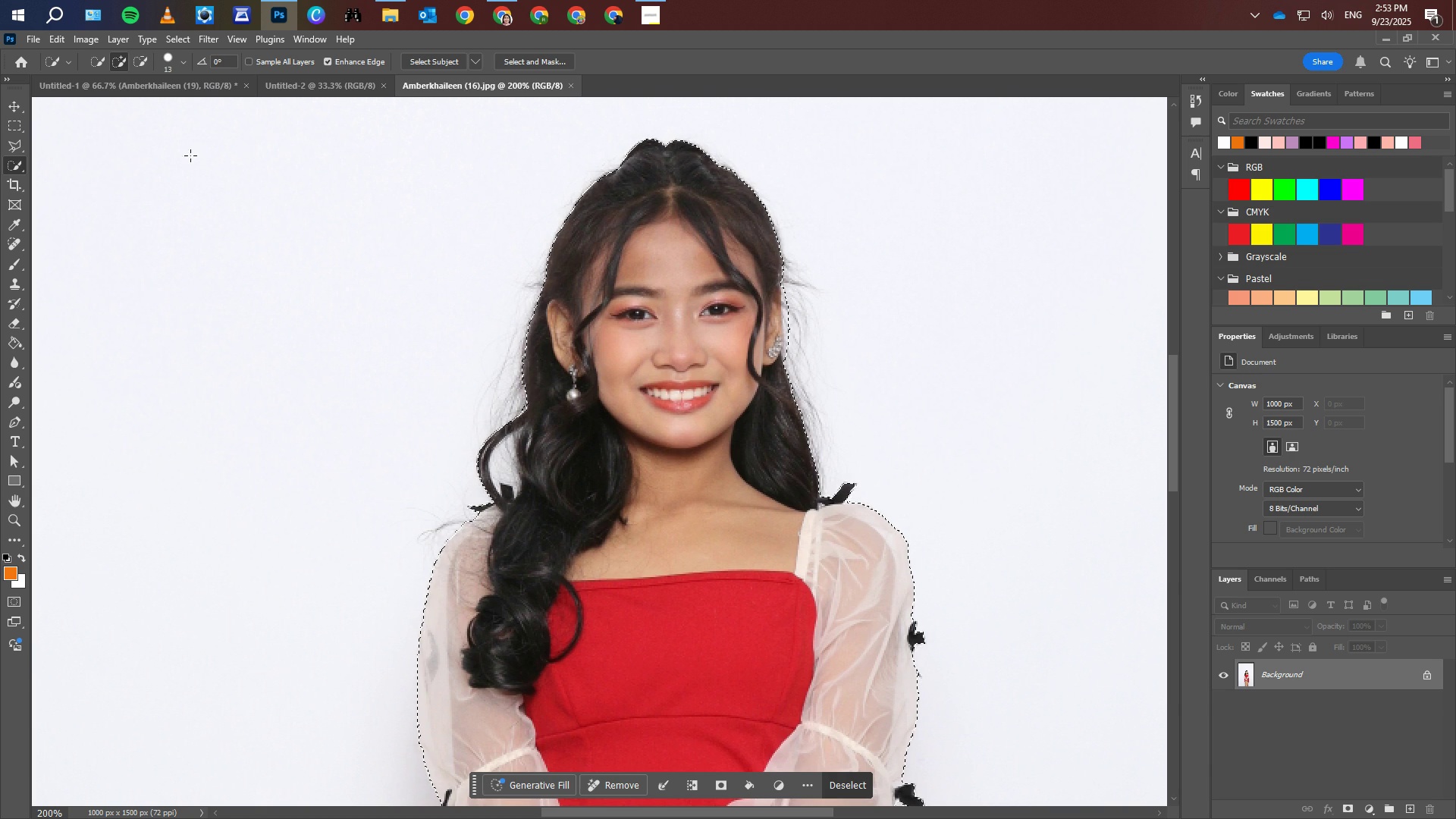 
wait(7.42)
 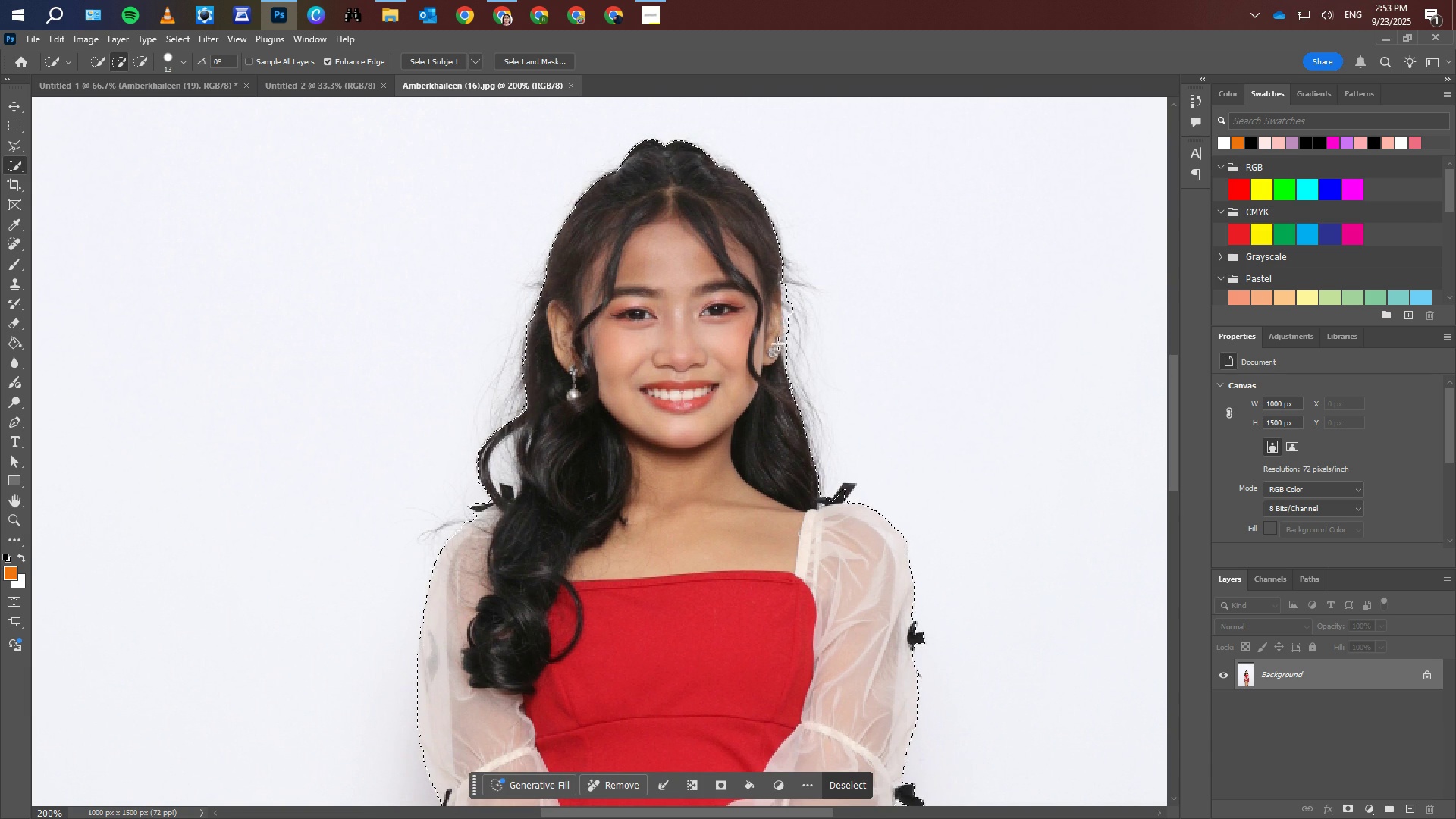 
left_click([136, 62])
 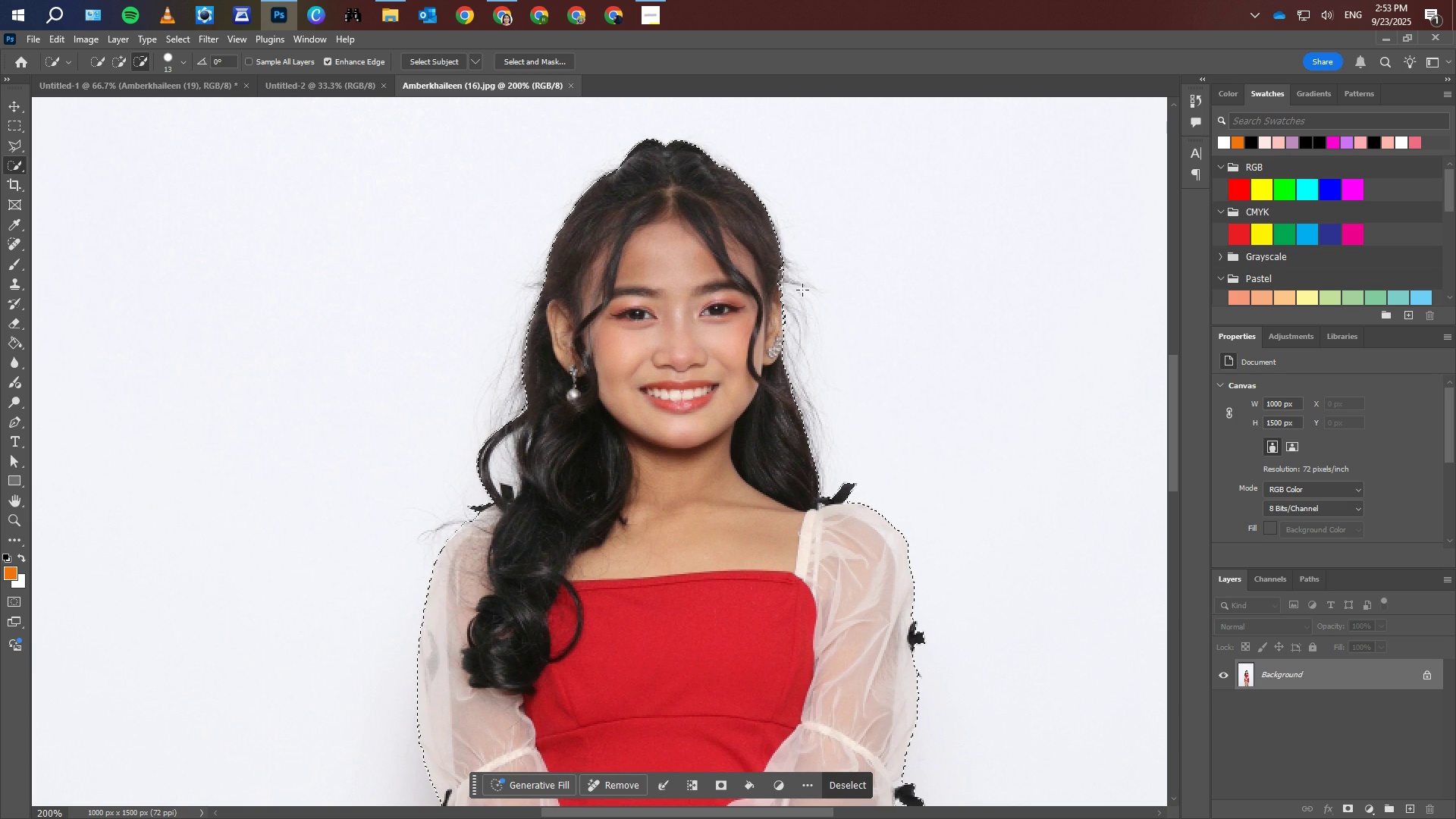 
wait(11.59)
 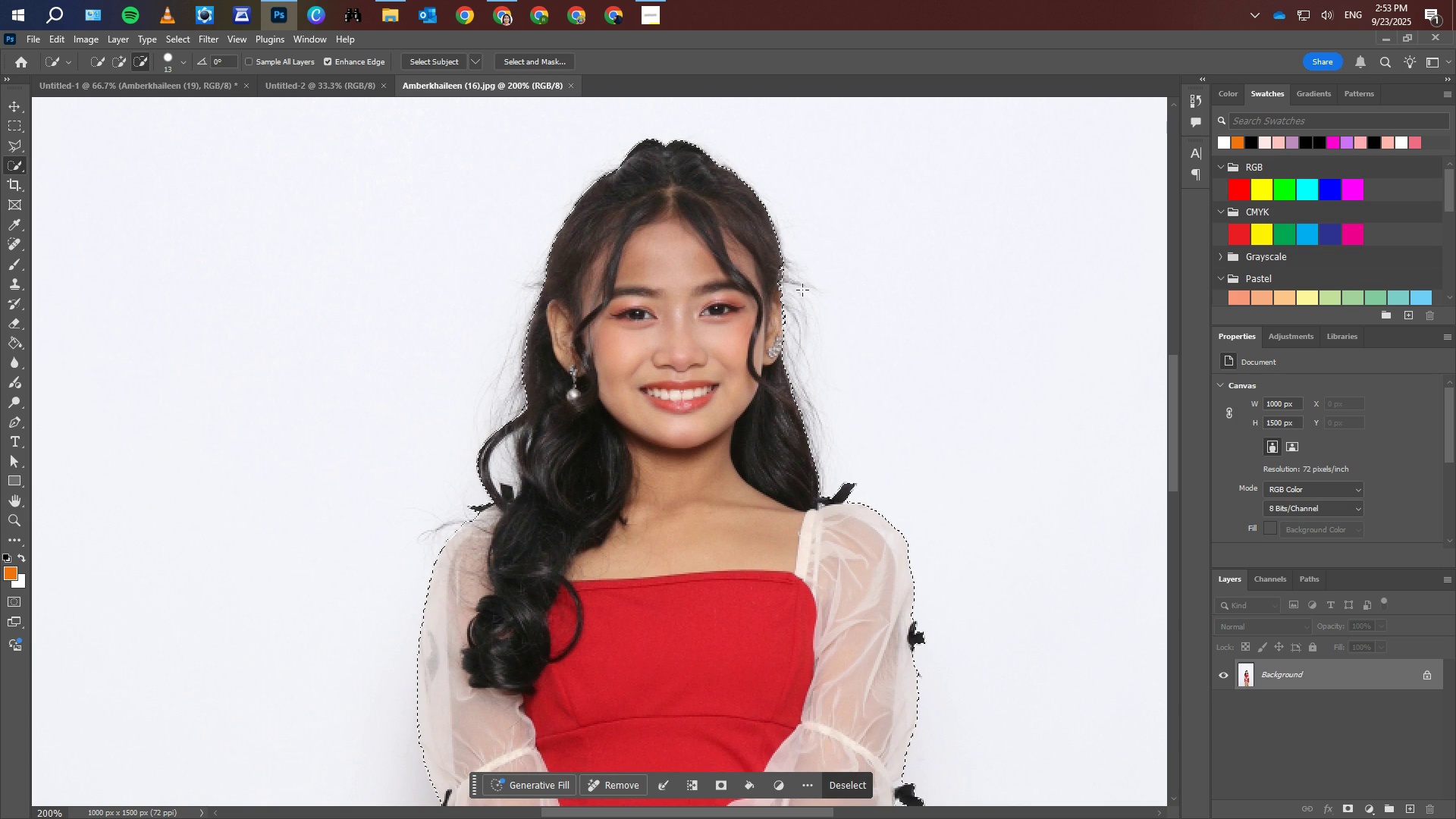 
scroll: coordinate [654, 379], scroll_direction: down, amount: 37.0
 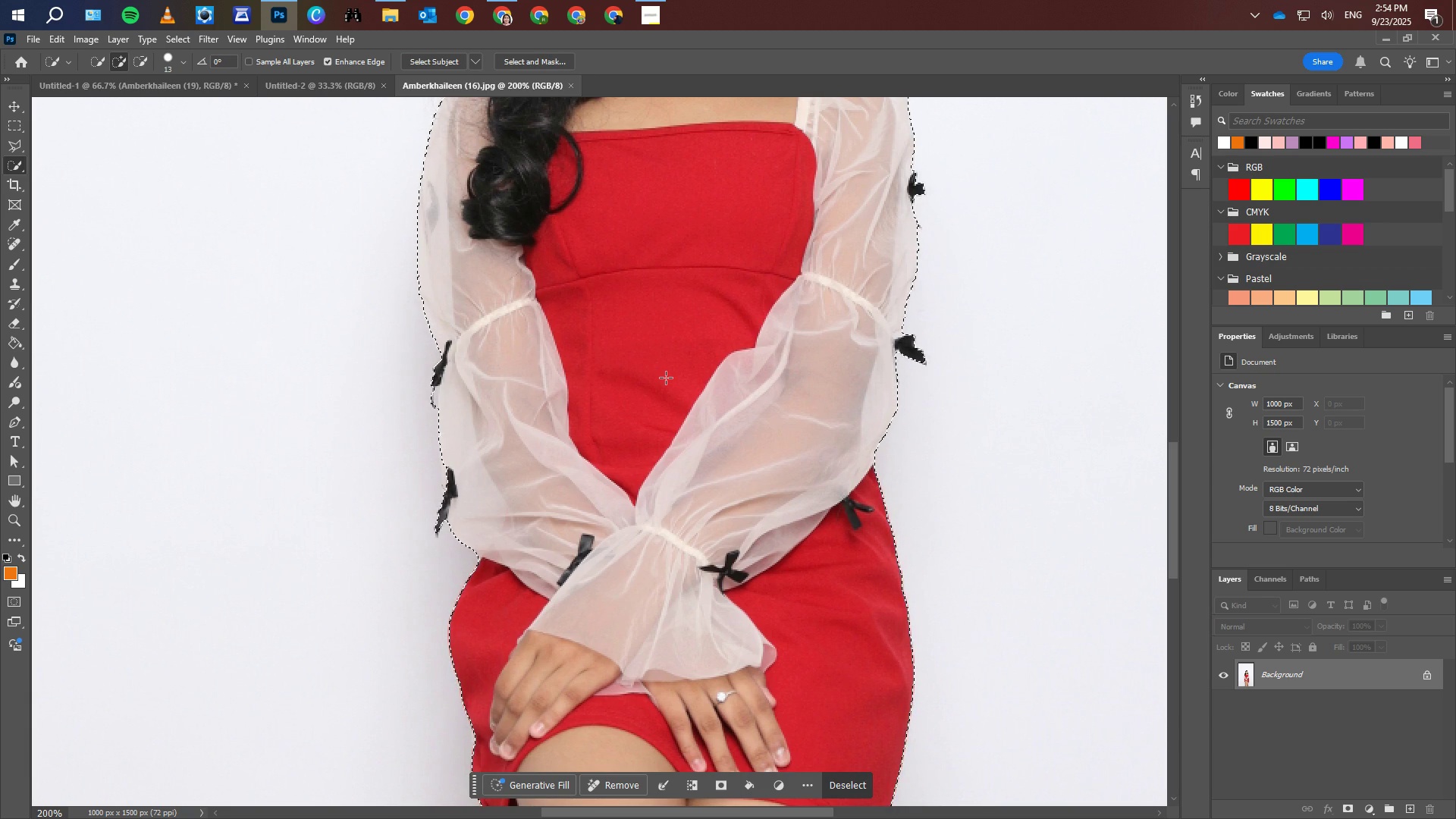 
wait(17.42)
 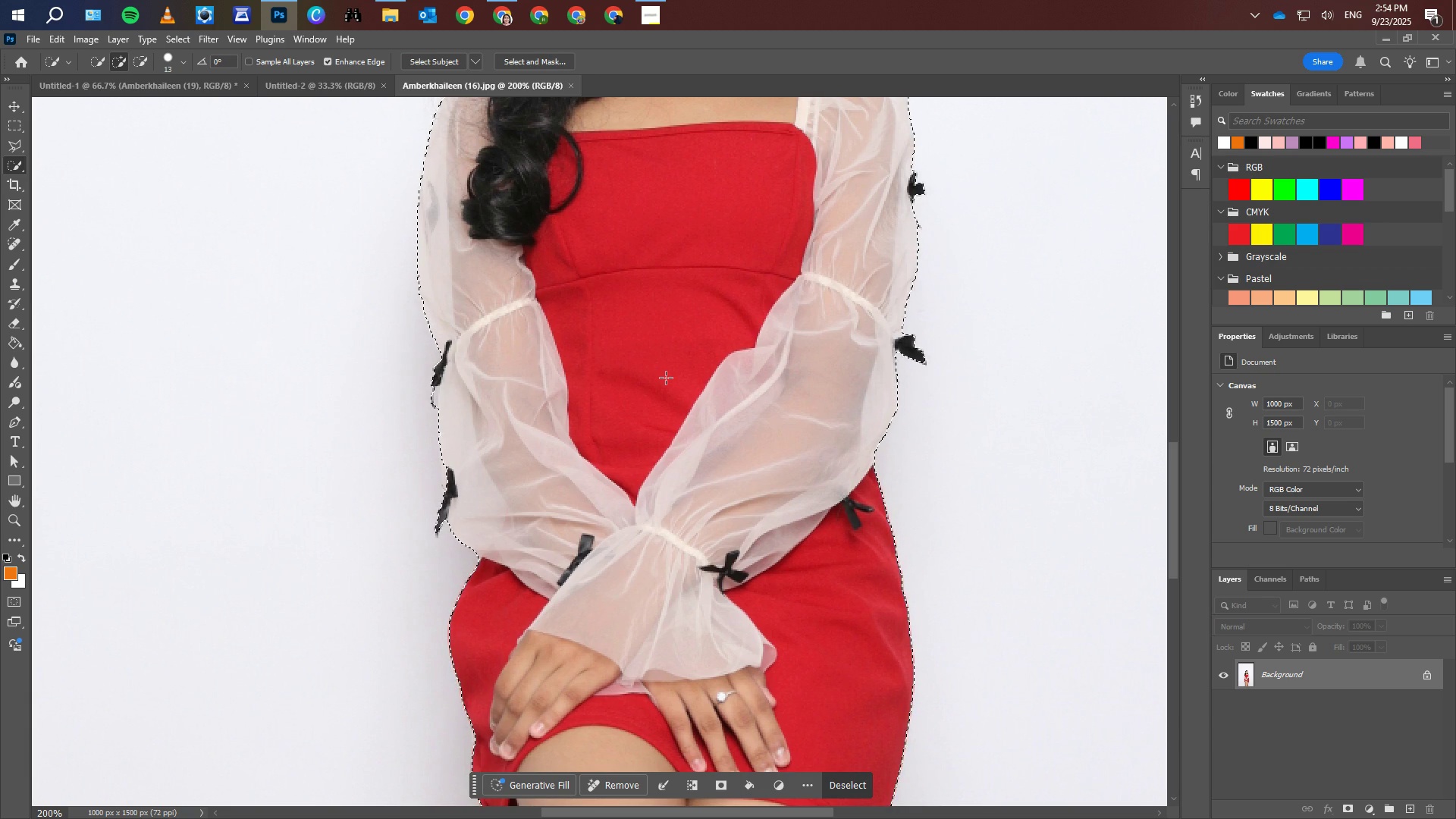 
scroll: coordinate [551, 425], scroll_direction: down, amount: 45.0
 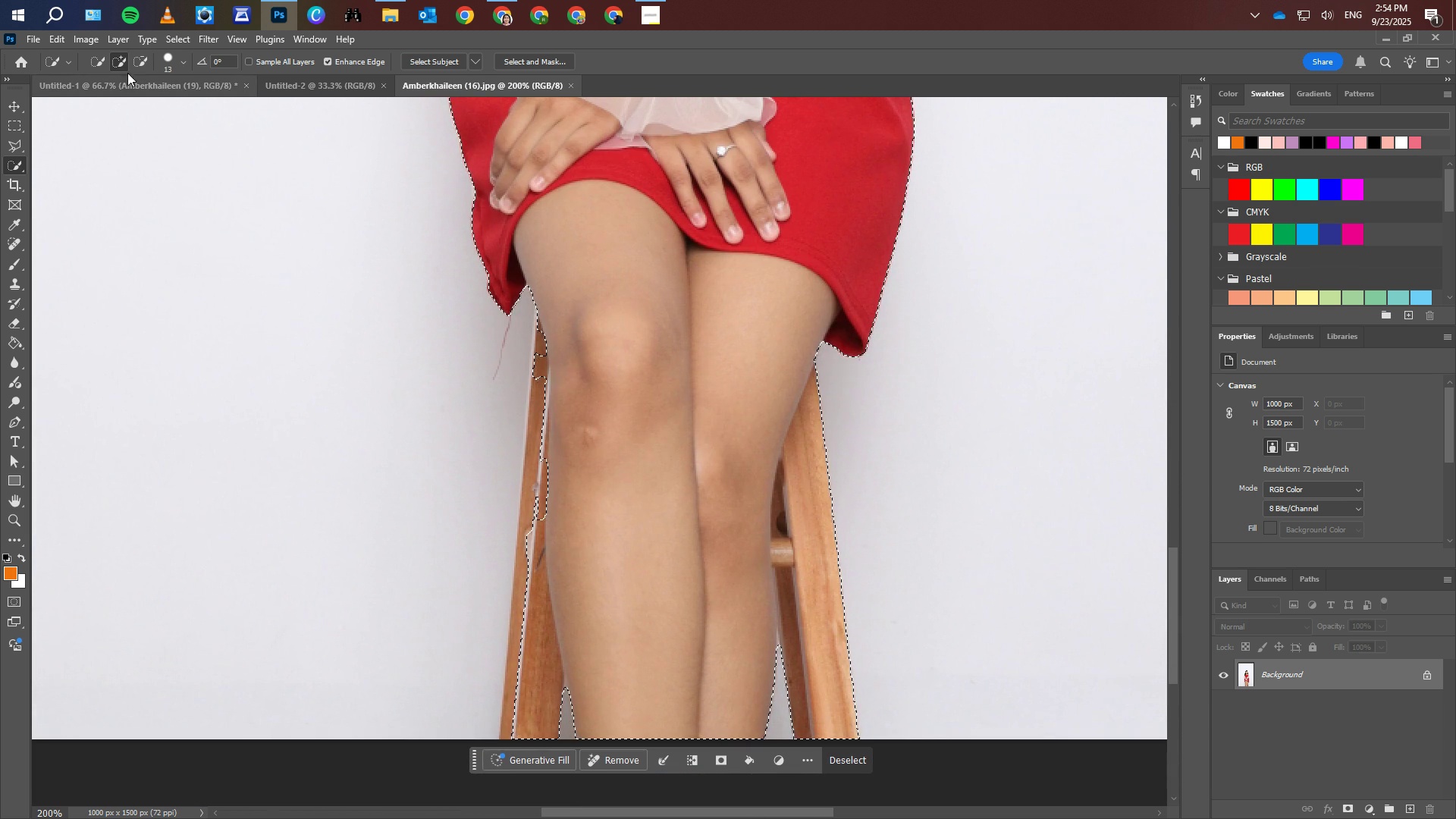 
left_click([140, 57])
 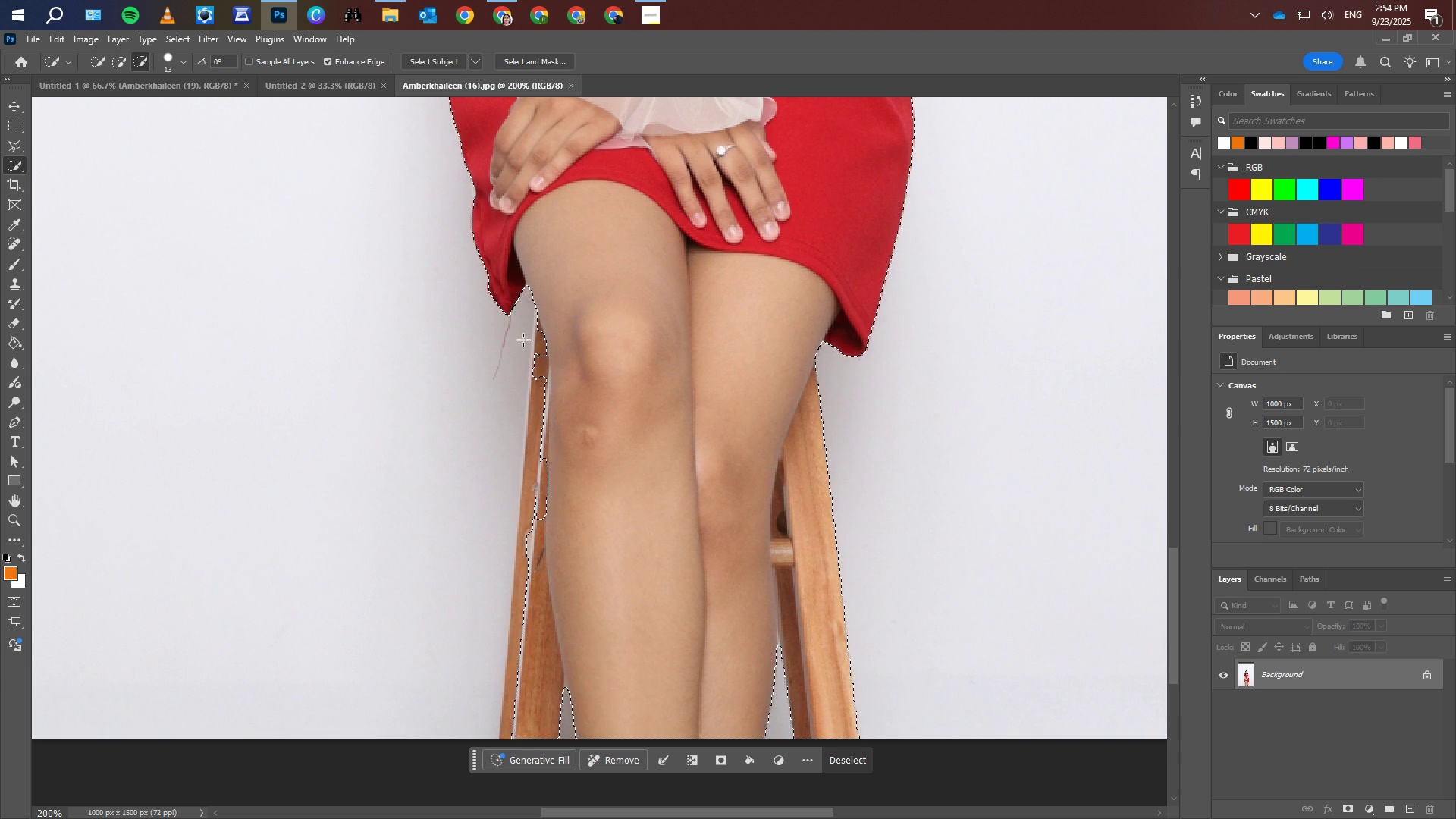 
wait(8.3)
 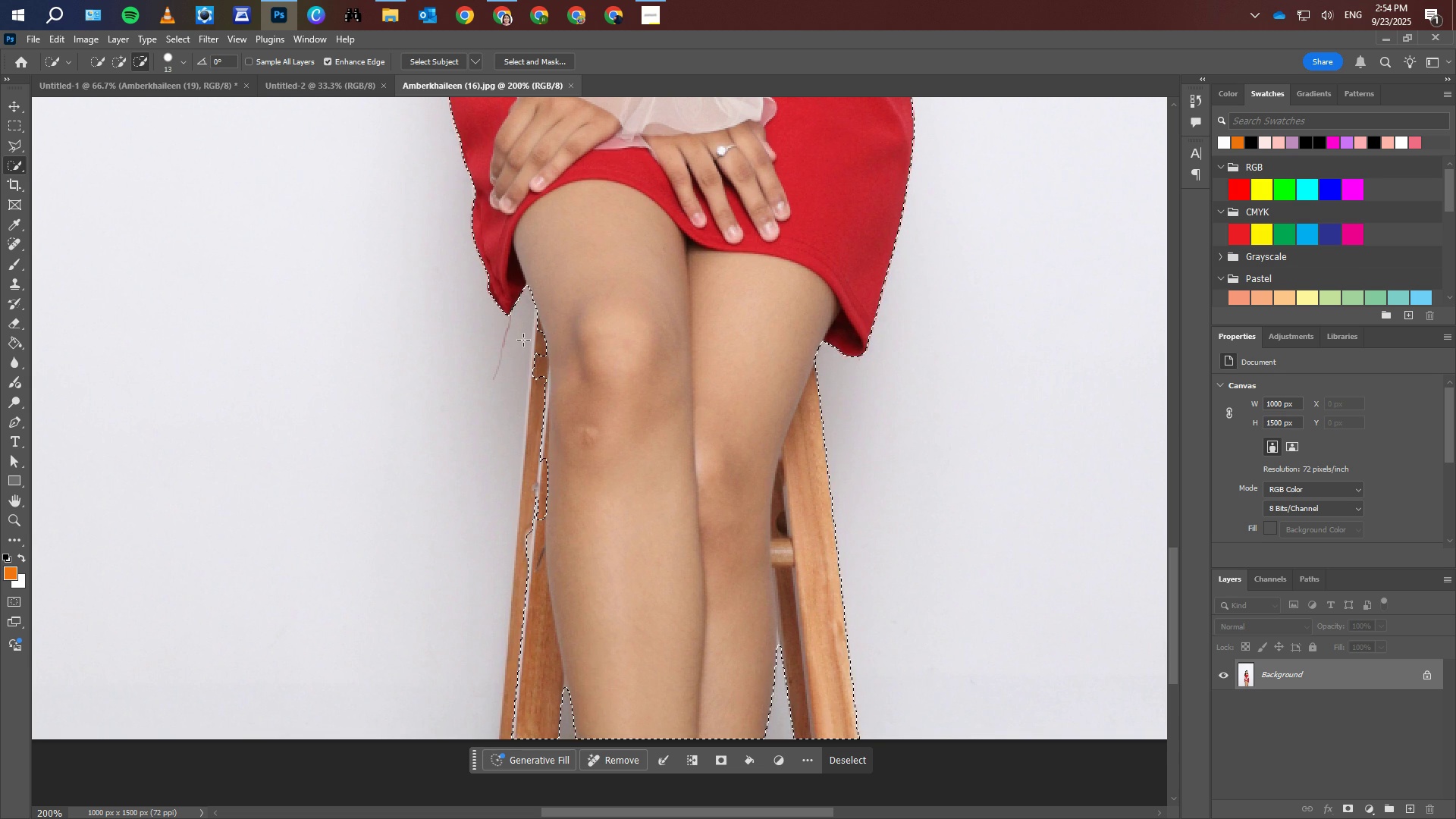 
scroll: coordinate [519, 595], scroll_direction: down, amount: 7.0
 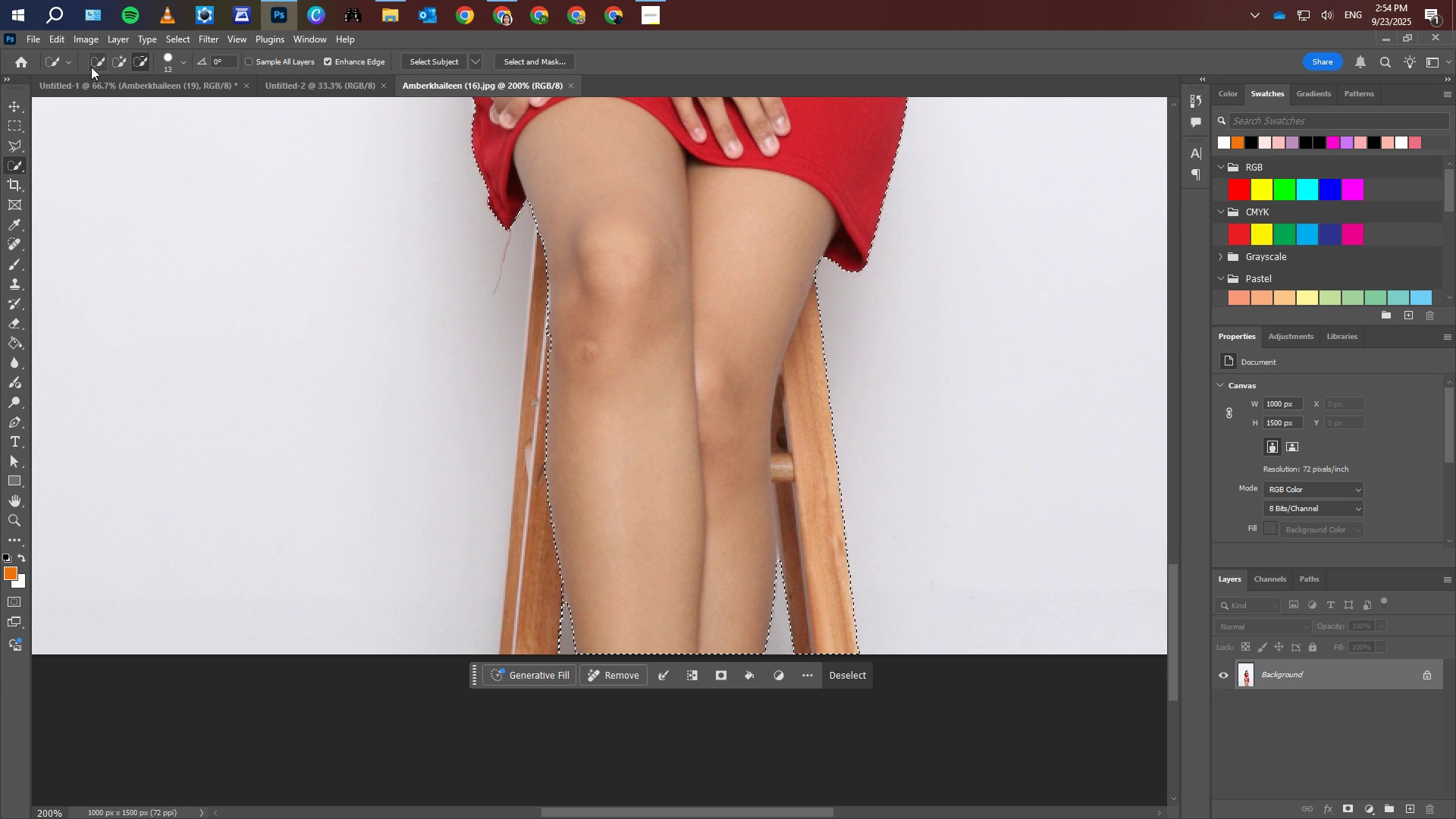 
left_click([116, 61])
 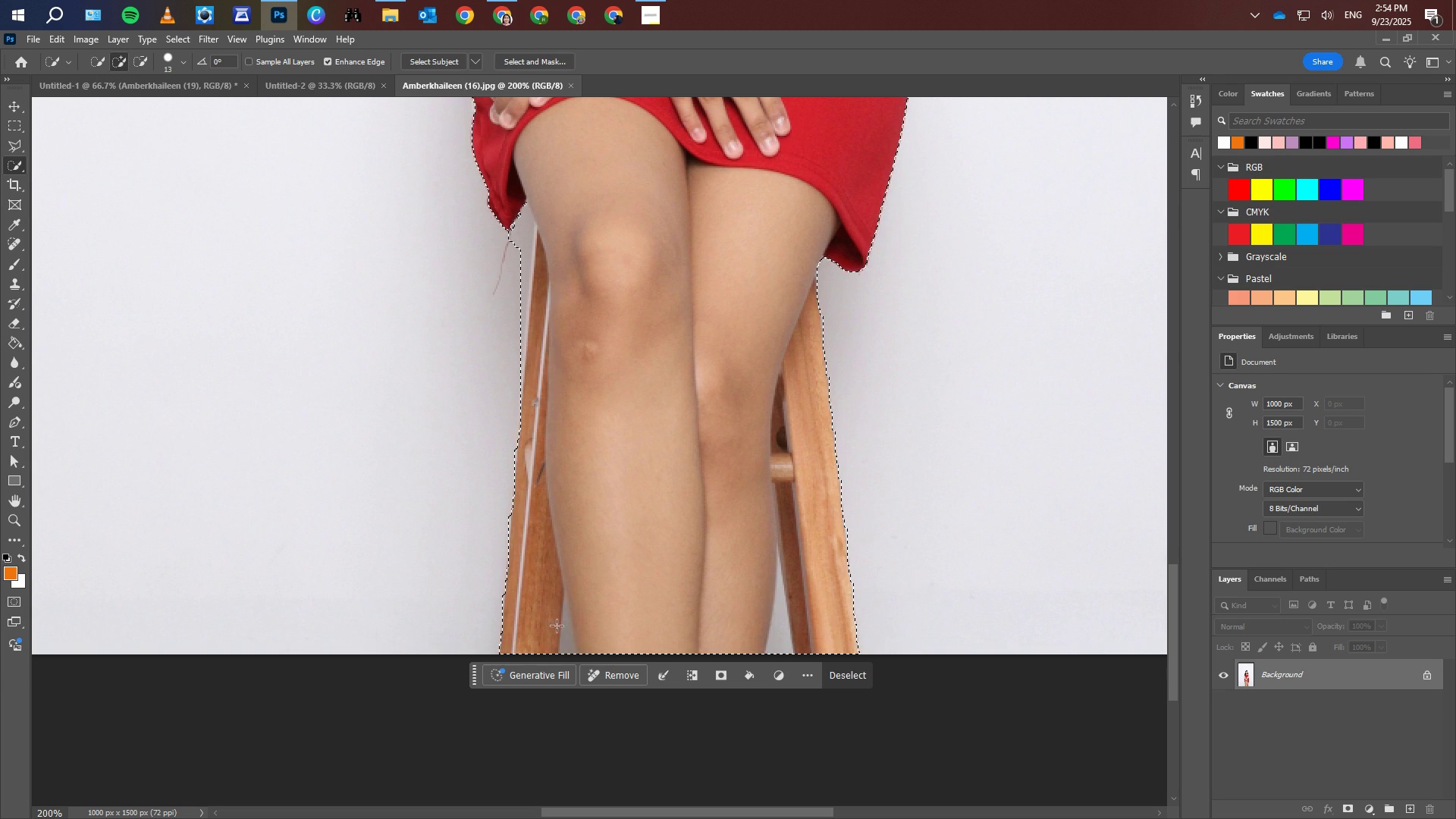 
wait(5.65)
 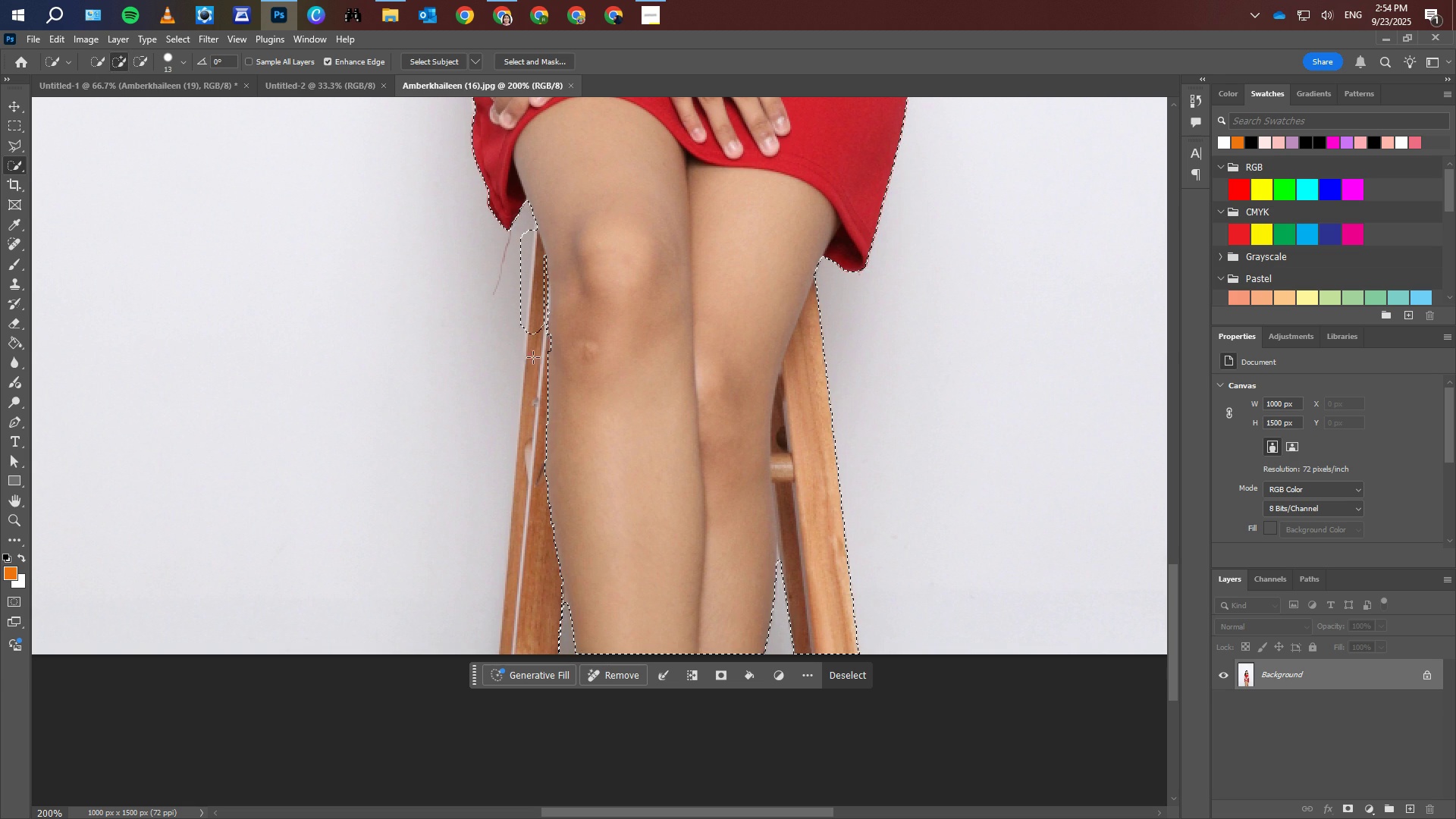 
scroll: coordinate [676, 323], scroll_direction: up, amount: 3.0
 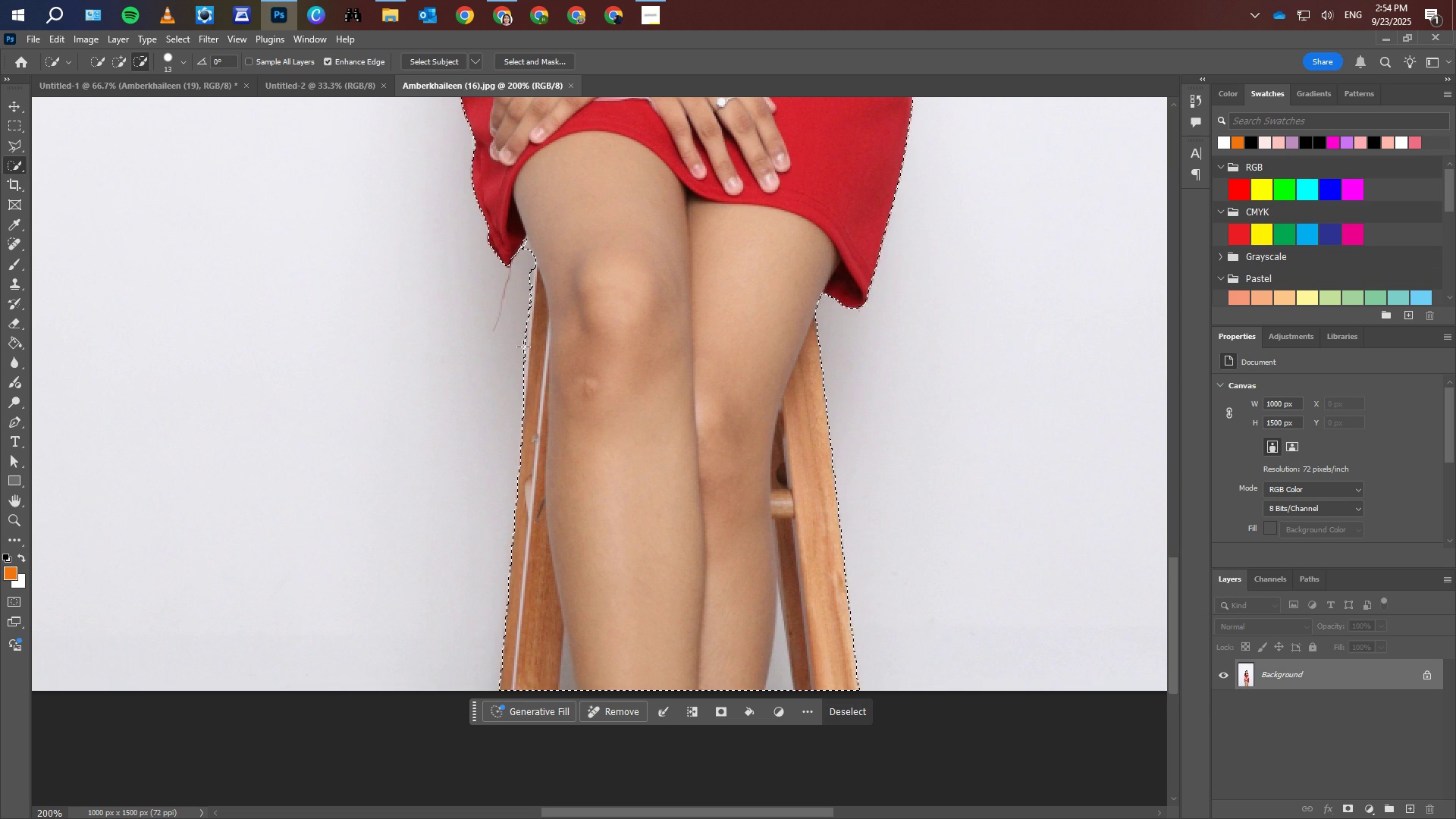 
wait(9.13)
 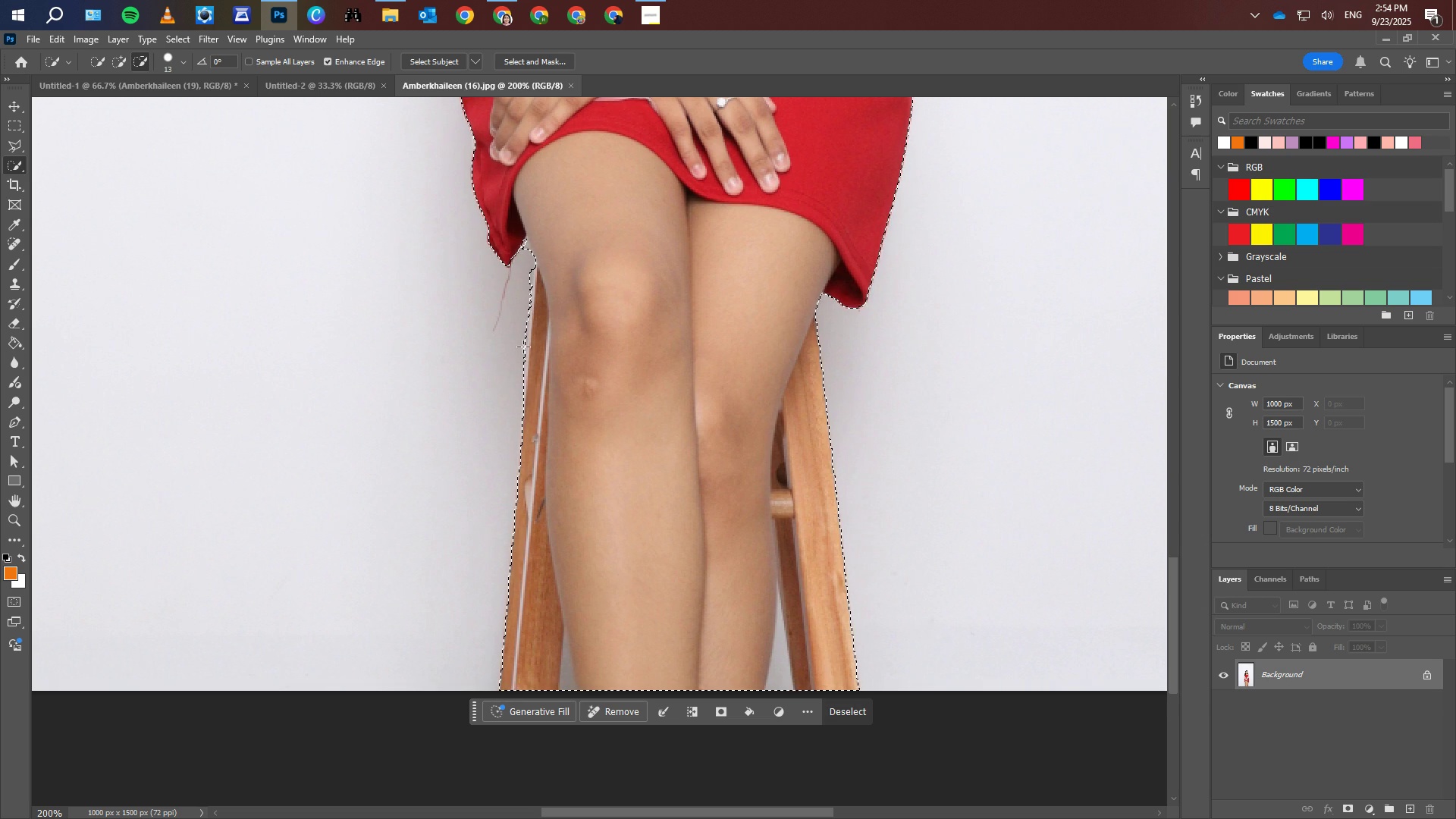 
left_click([117, 64])
 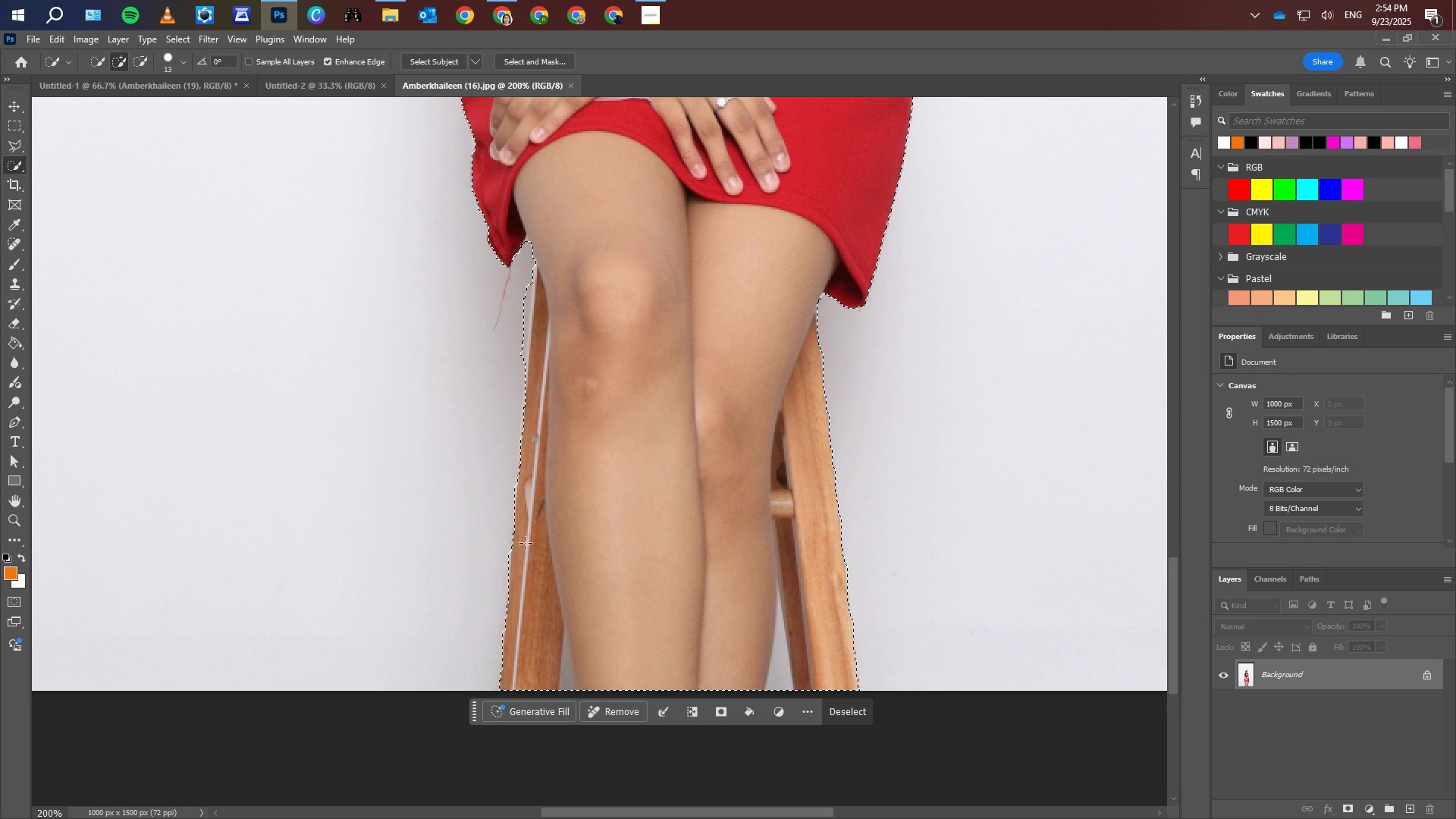 
wait(10.5)
 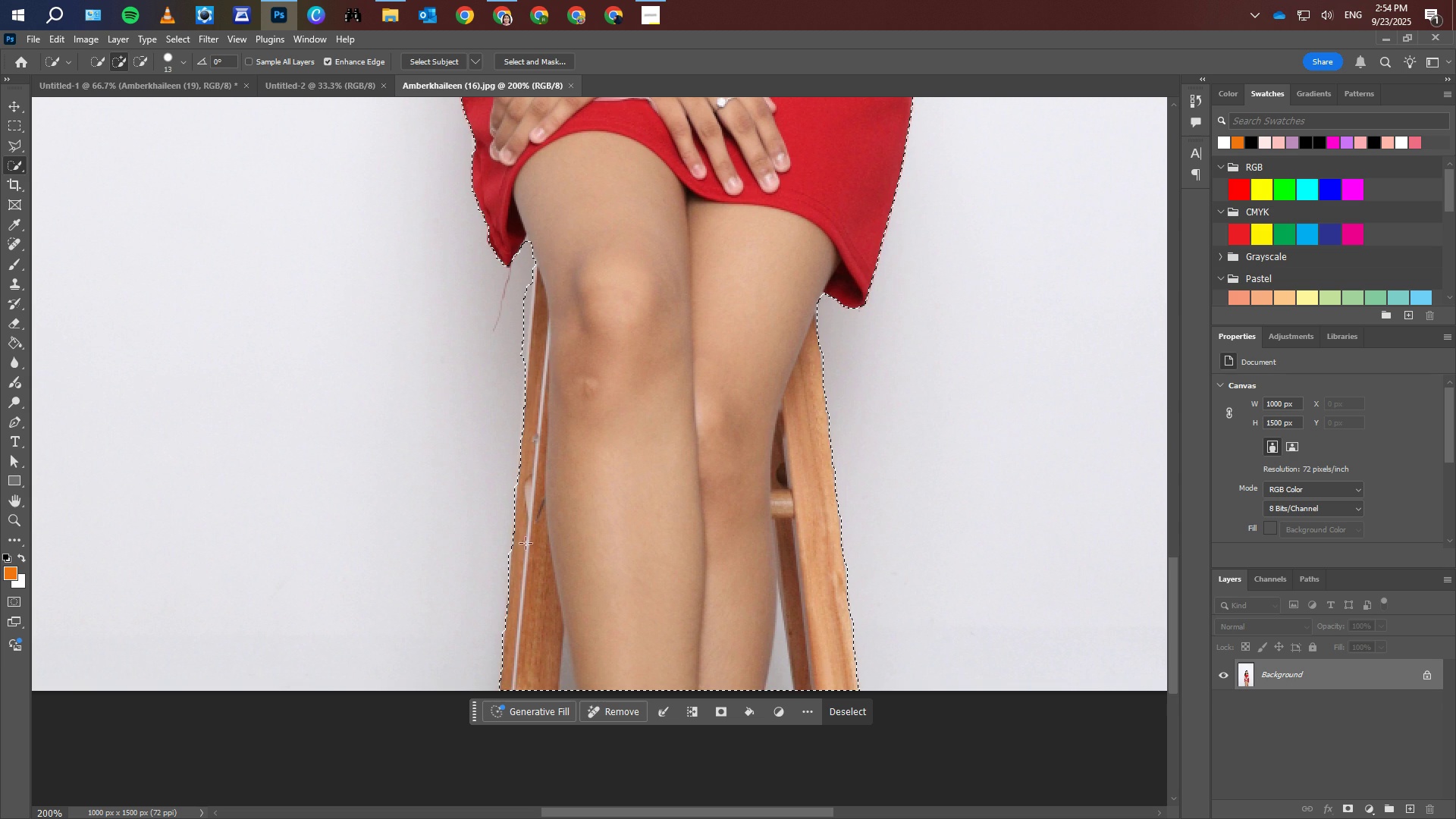 
scroll: coordinate [725, 431], scroll_direction: up, amount: 71.0
 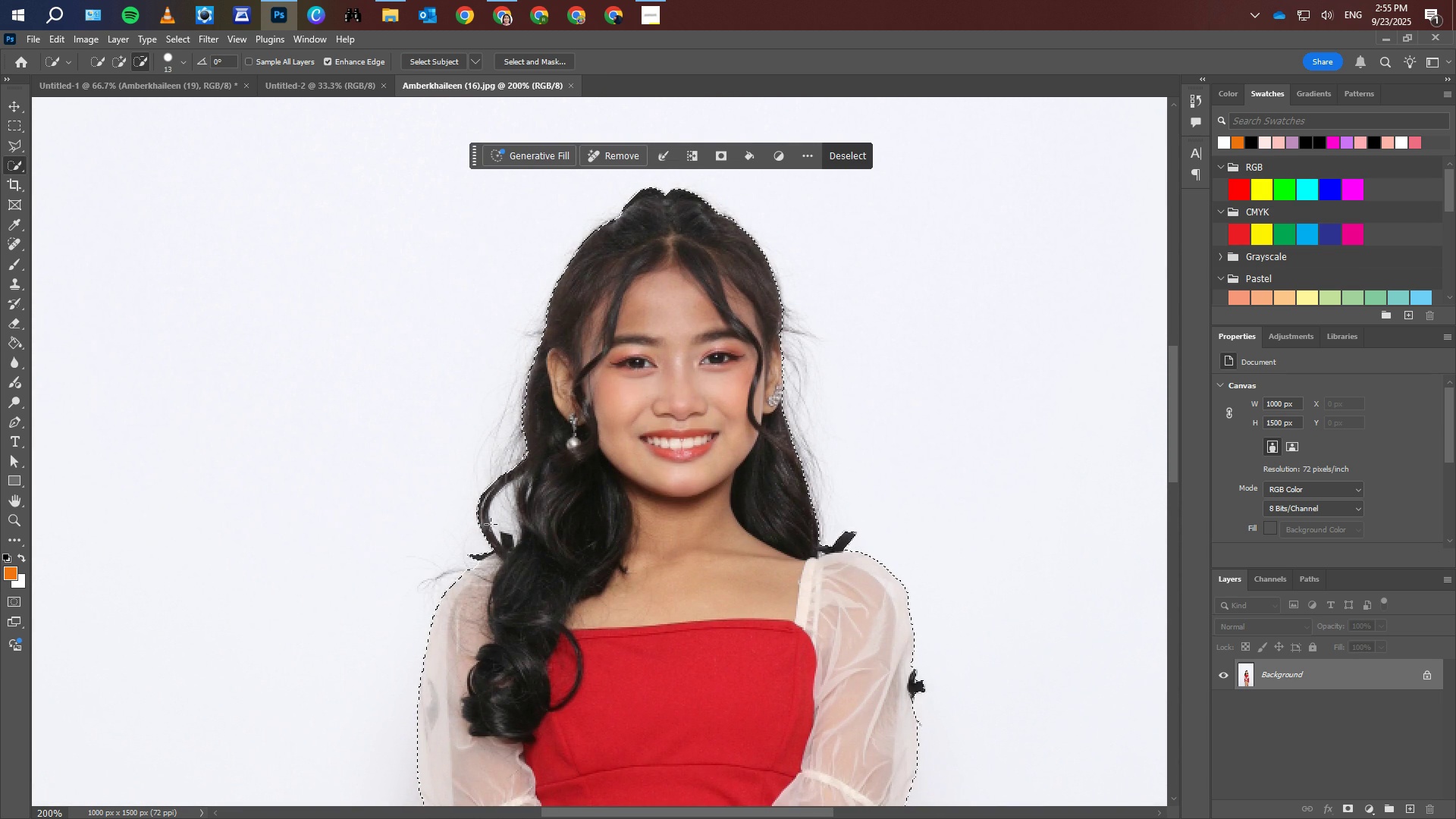 
left_click([504, 504])
 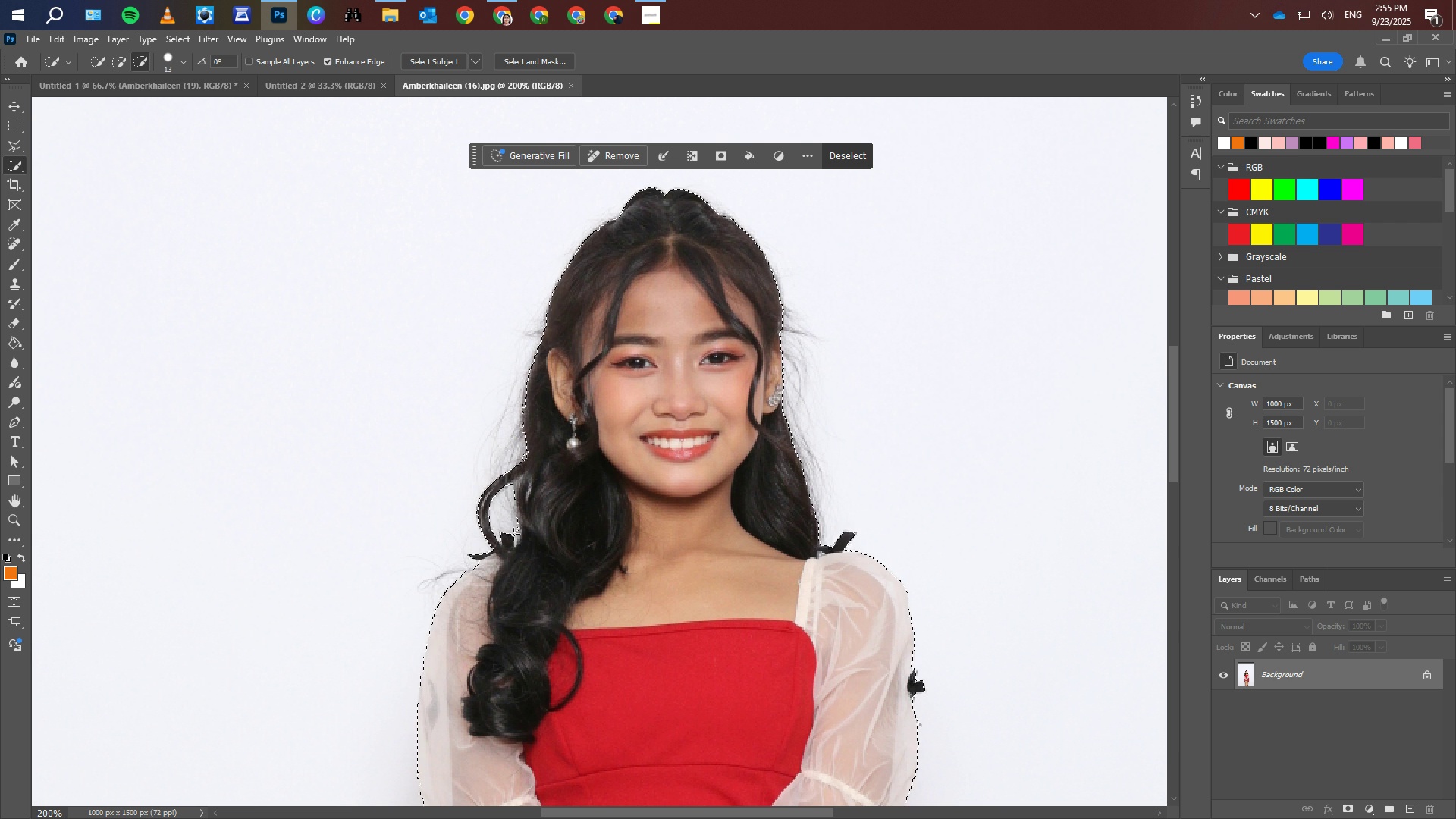 
left_click([516, 534])
 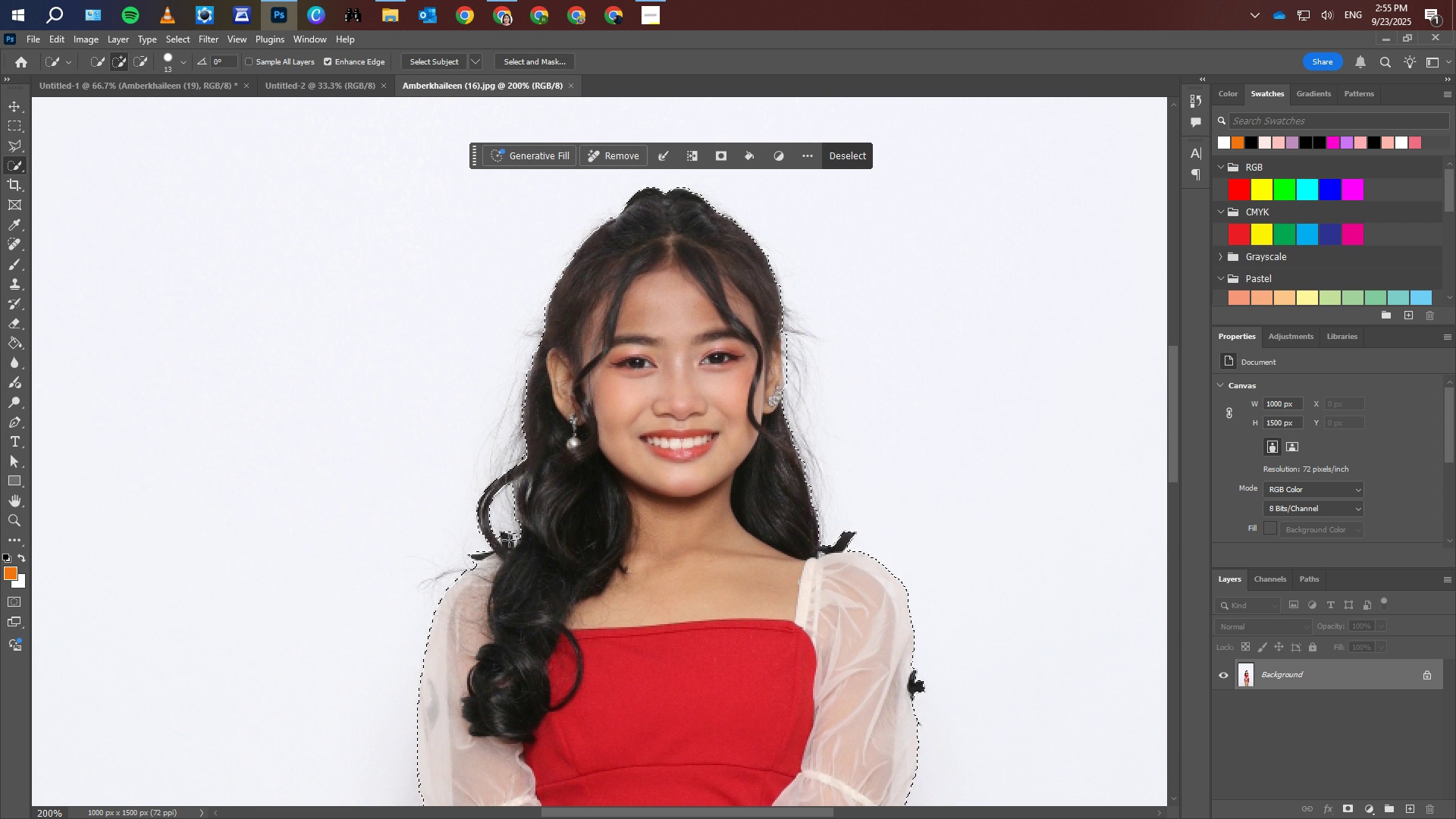 
wait(6.88)
 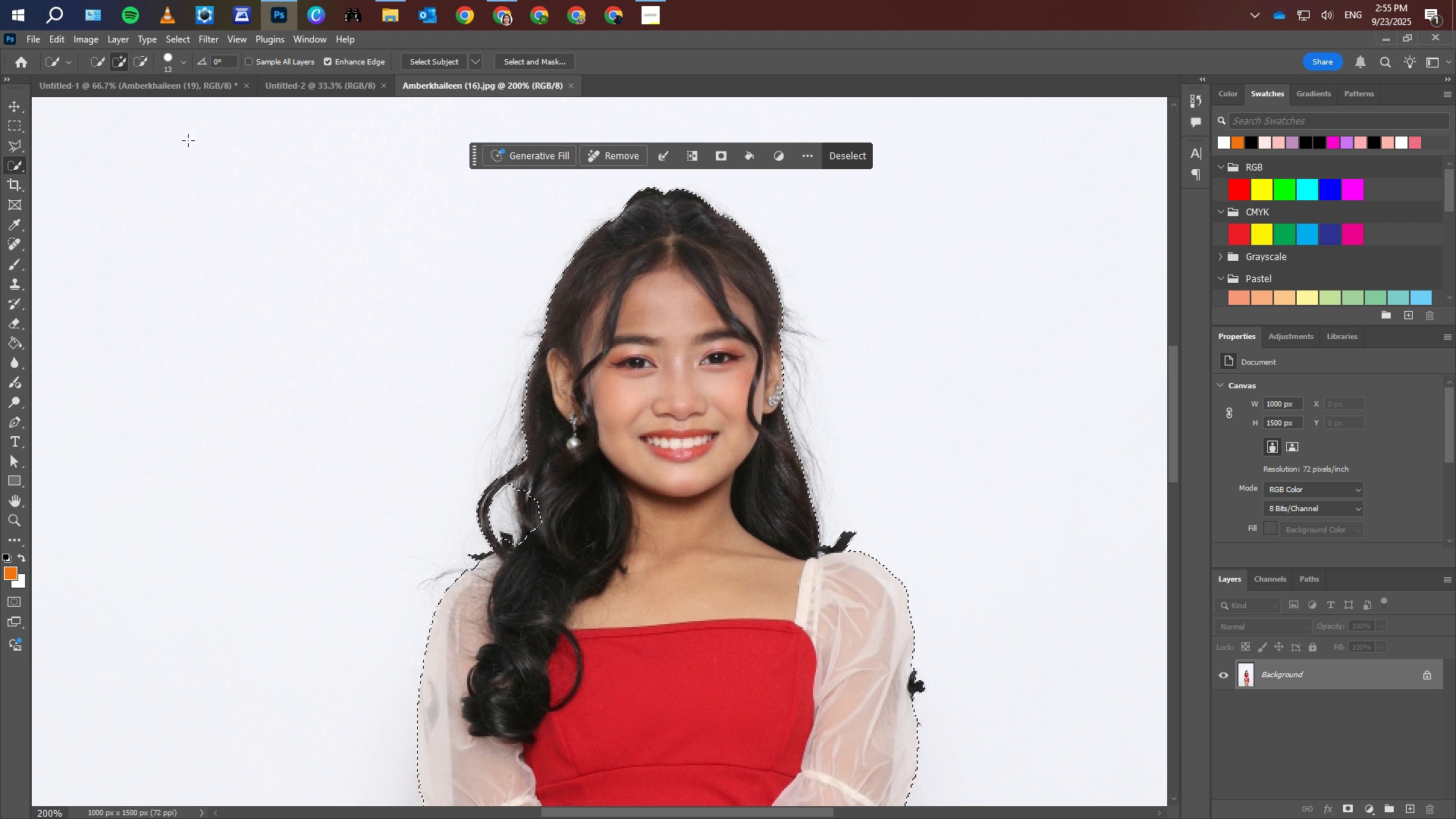 
left_click([165, 64])
 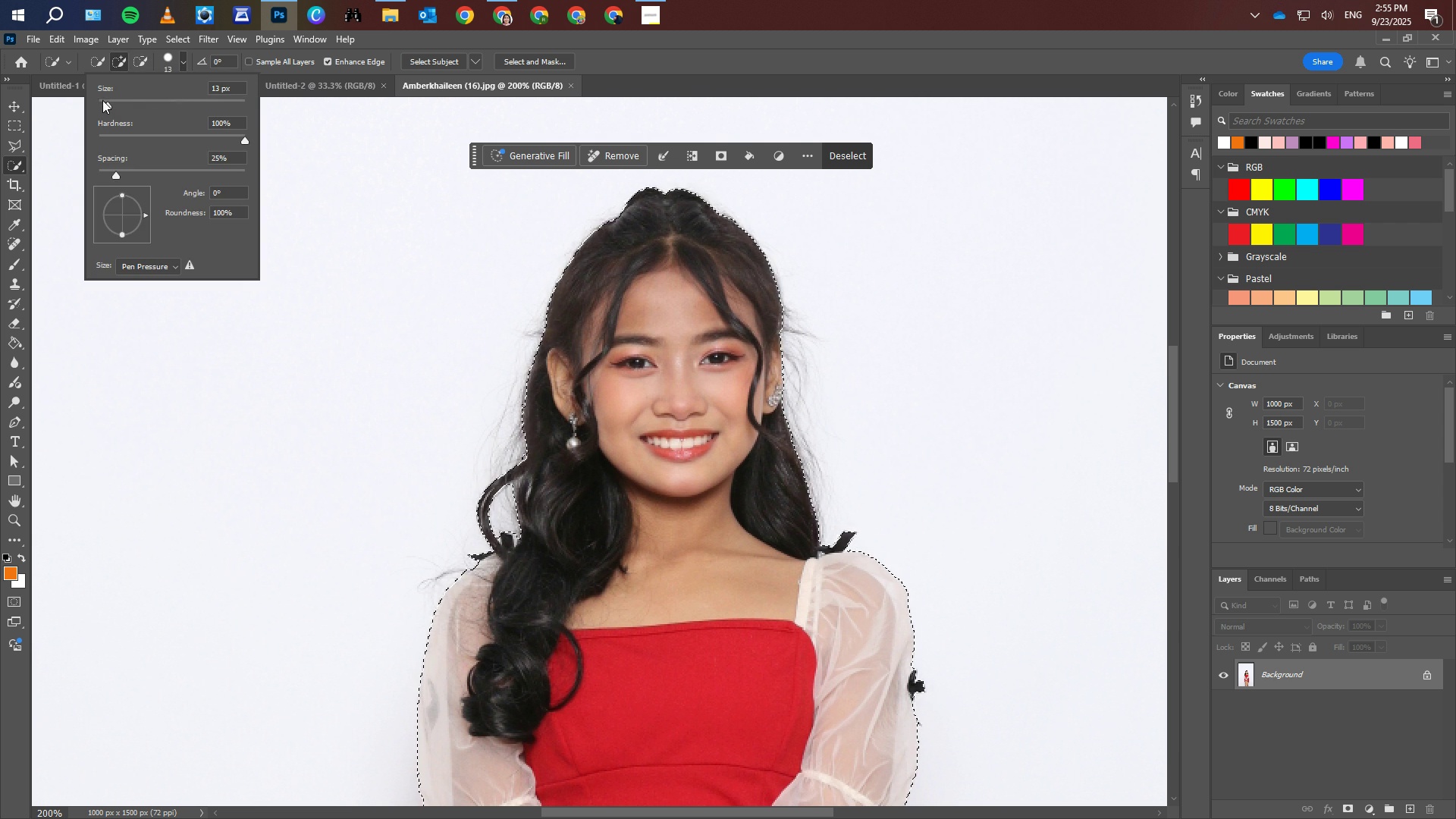 
left_click([102, 100])
 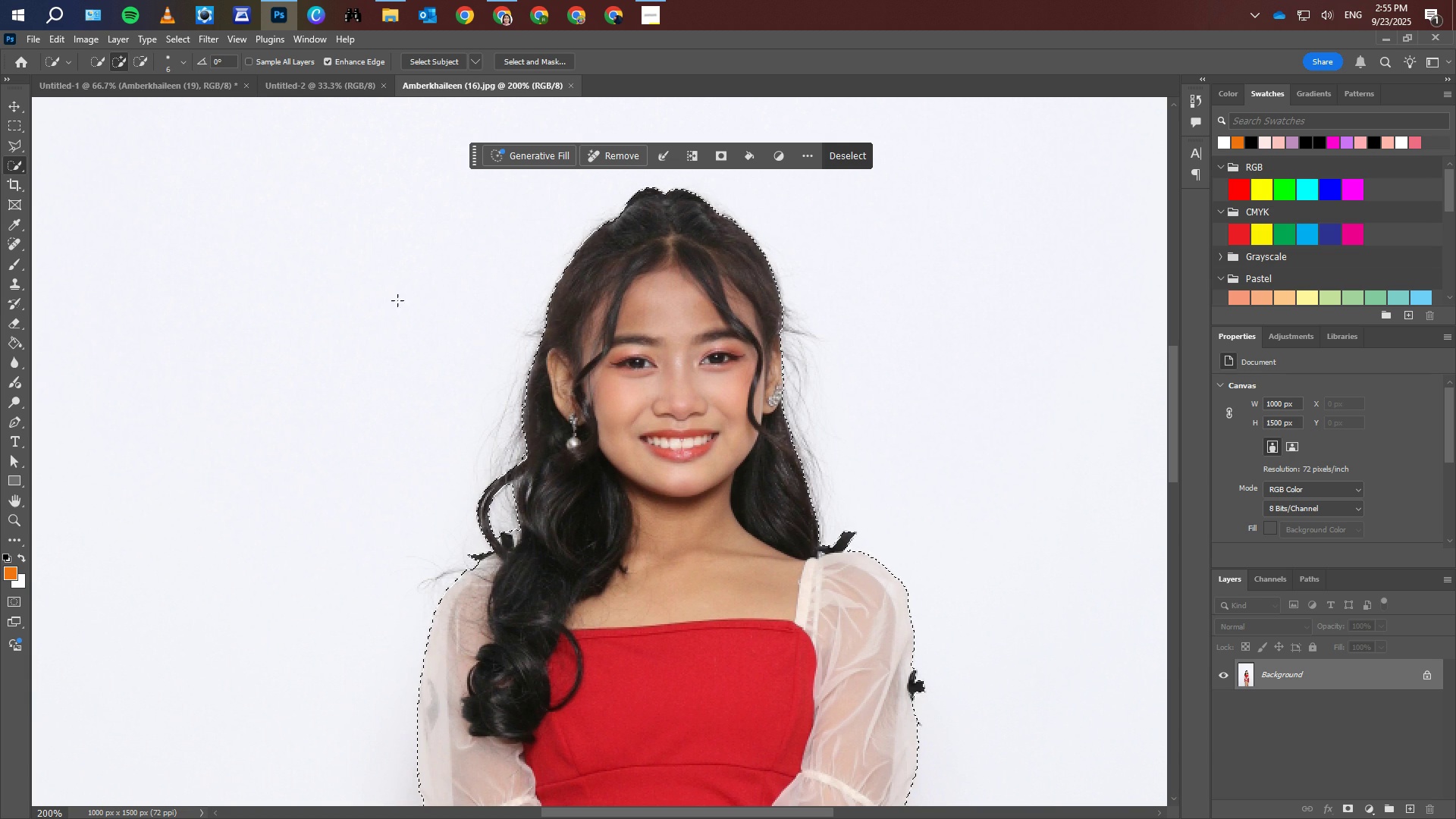 
left_click([142, 57])
 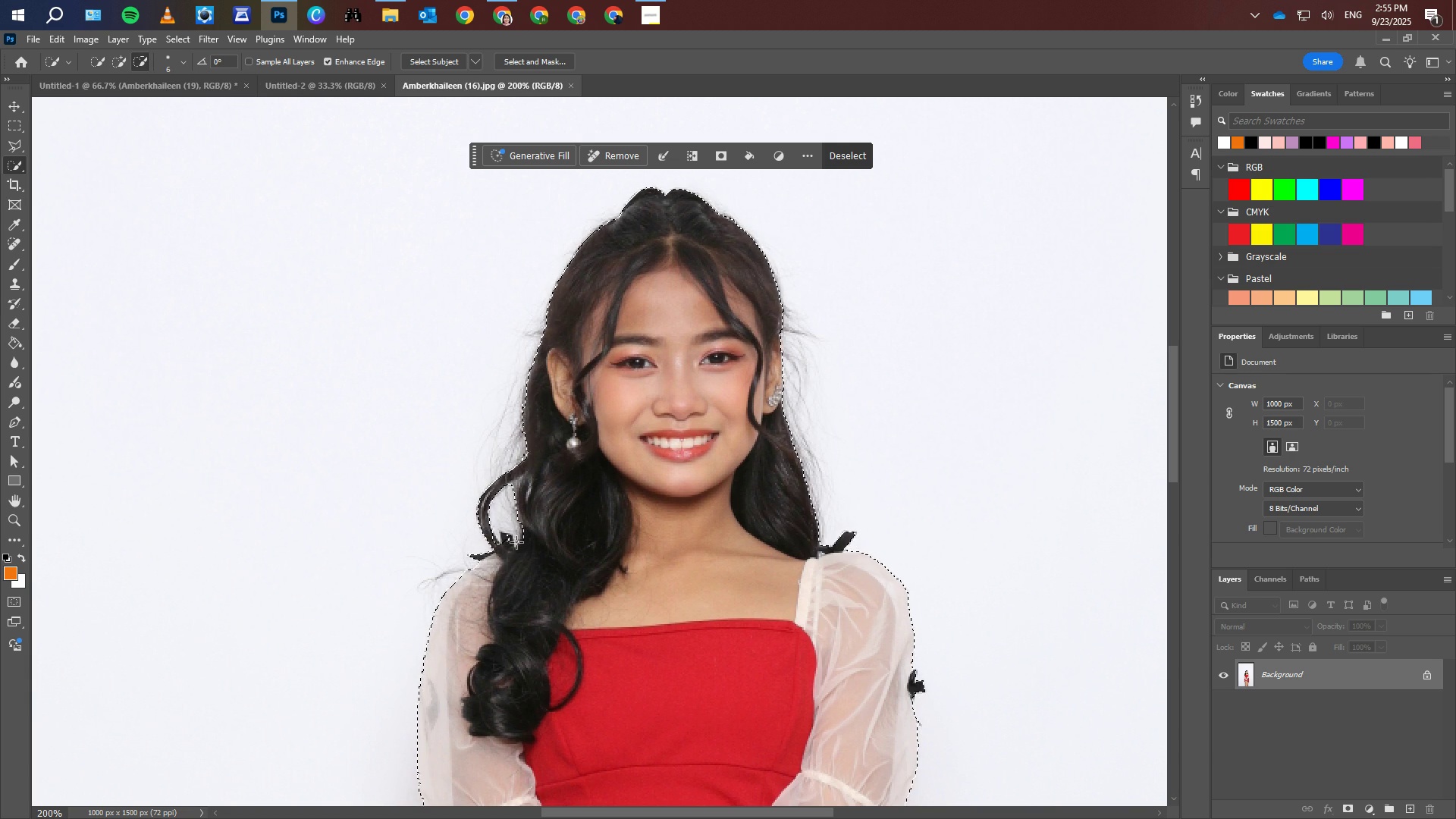 
left_click([115, 61])
 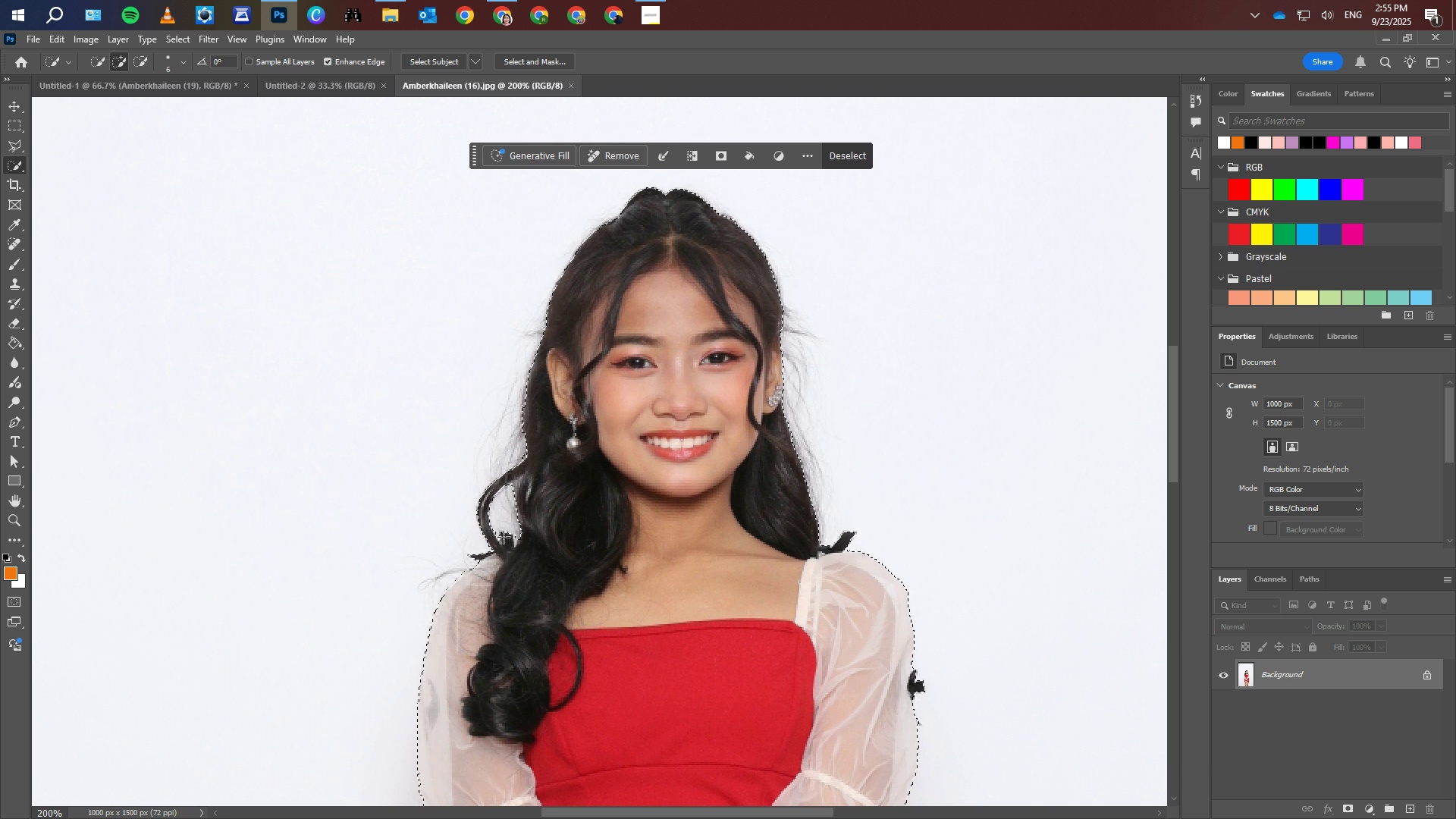 
wait(6.64)
 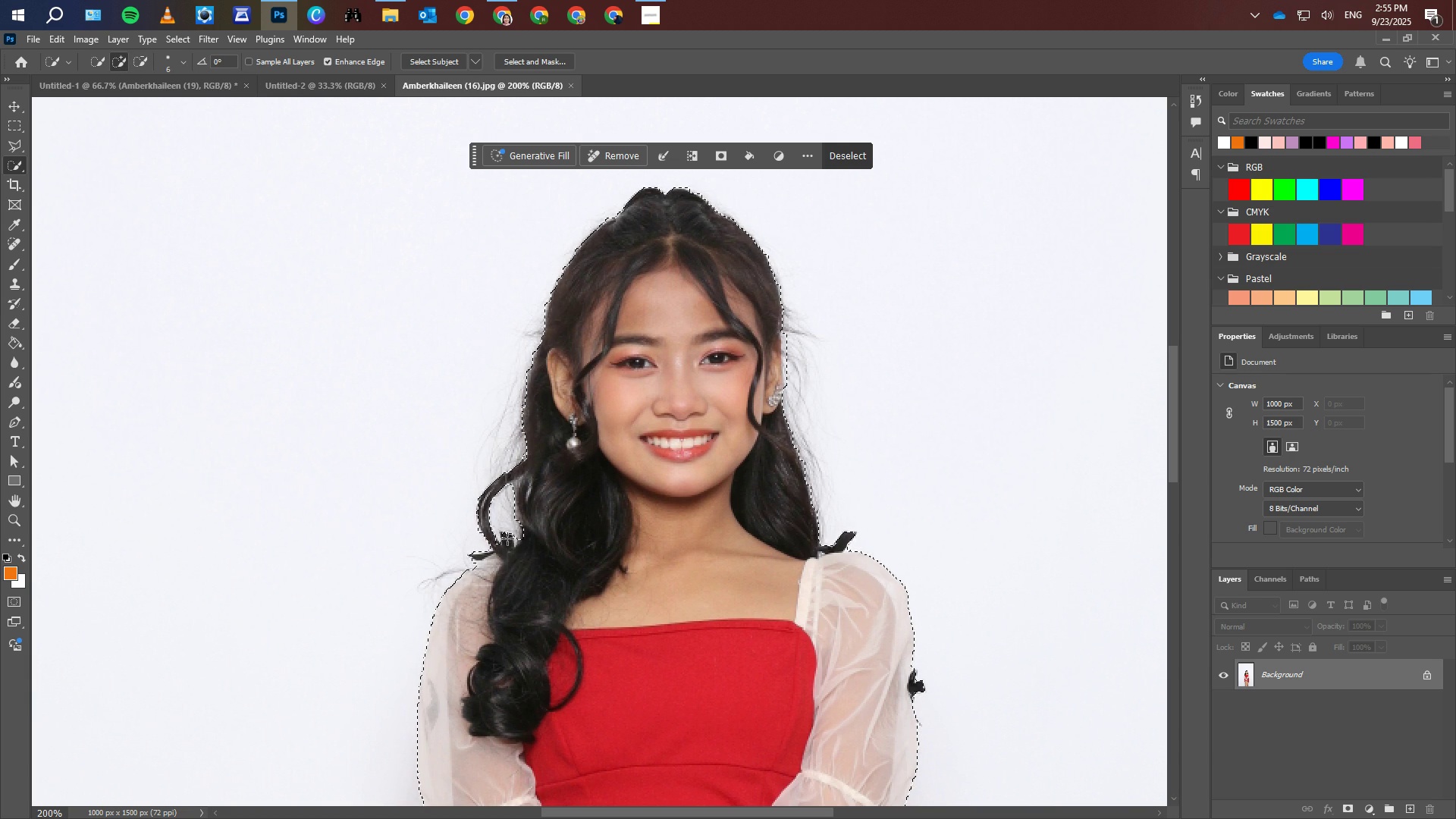 
left_click([138, 59])
 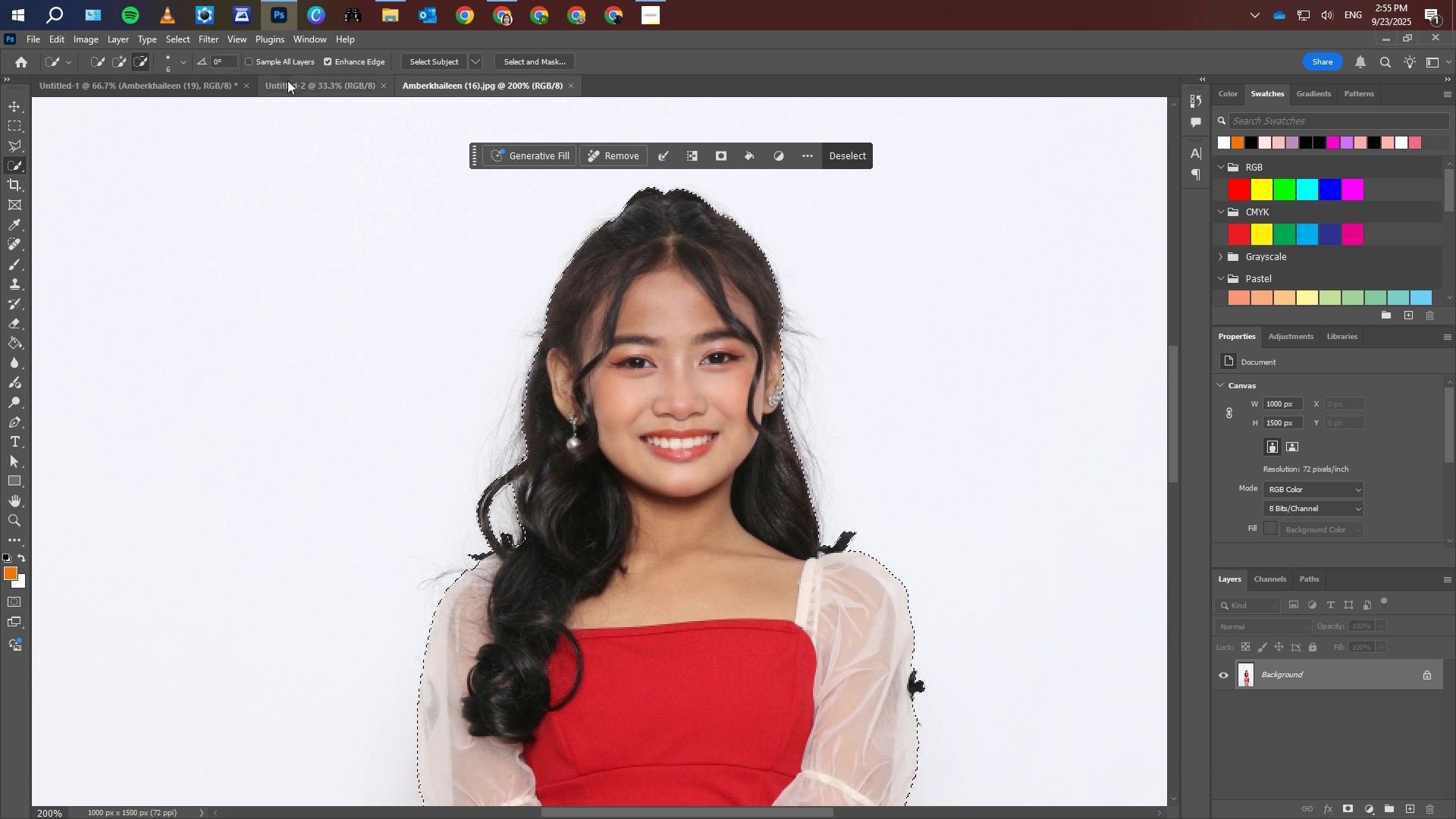 
left_click([119, 62])
 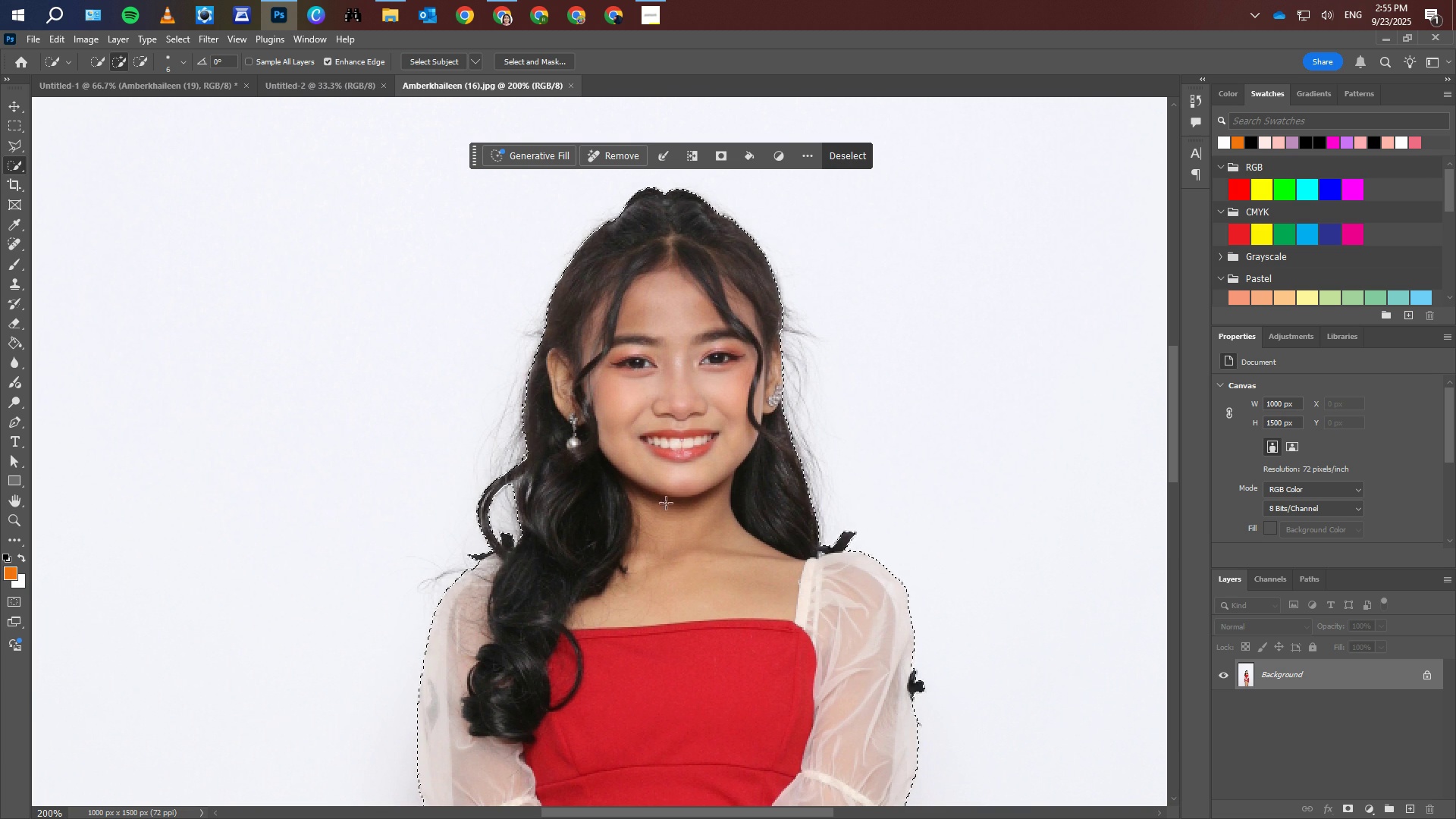 
wait(5.99)
 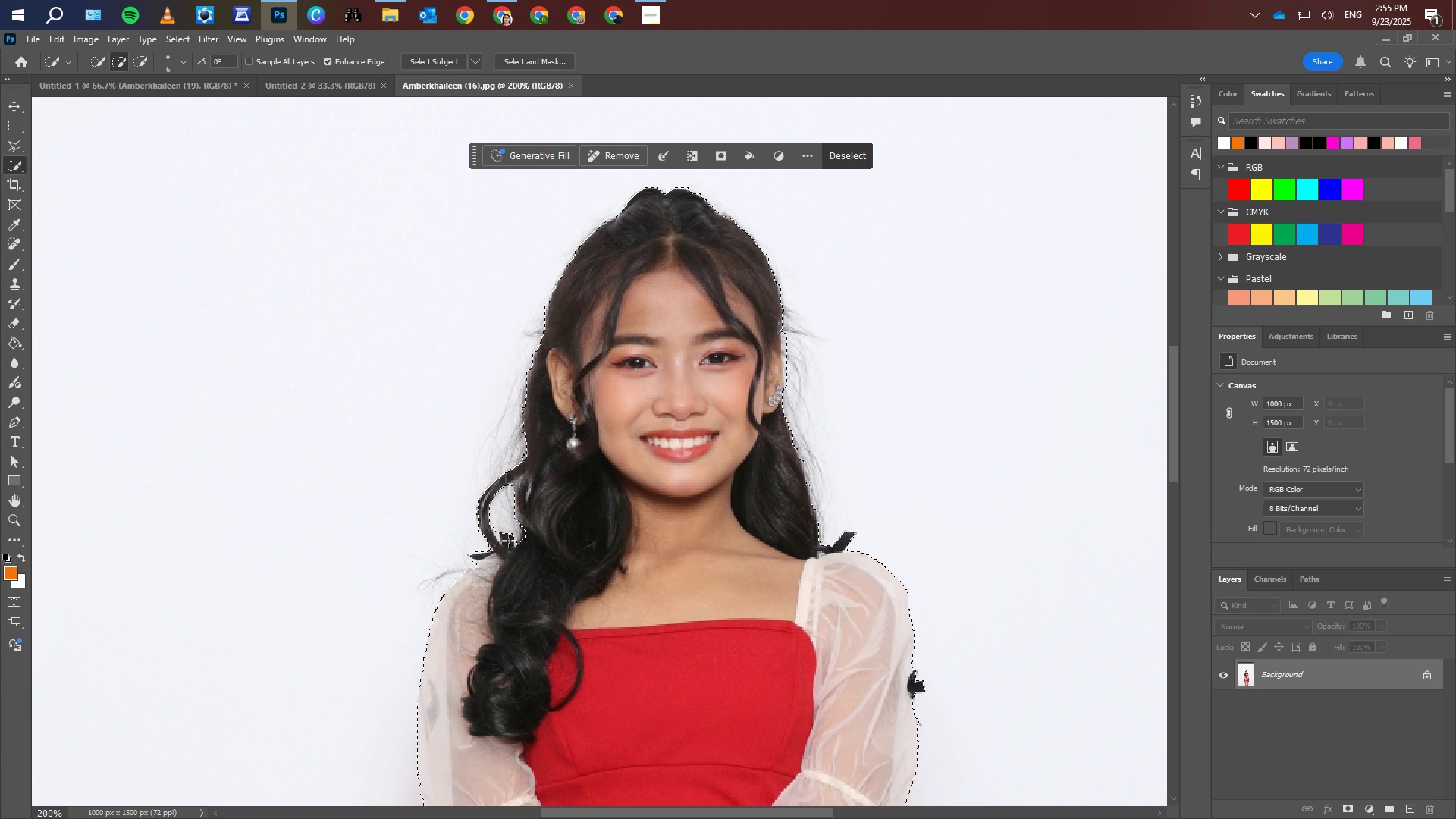 
scroll: coordinate [961, 605], scroll_direction: down, amount: 18.0